 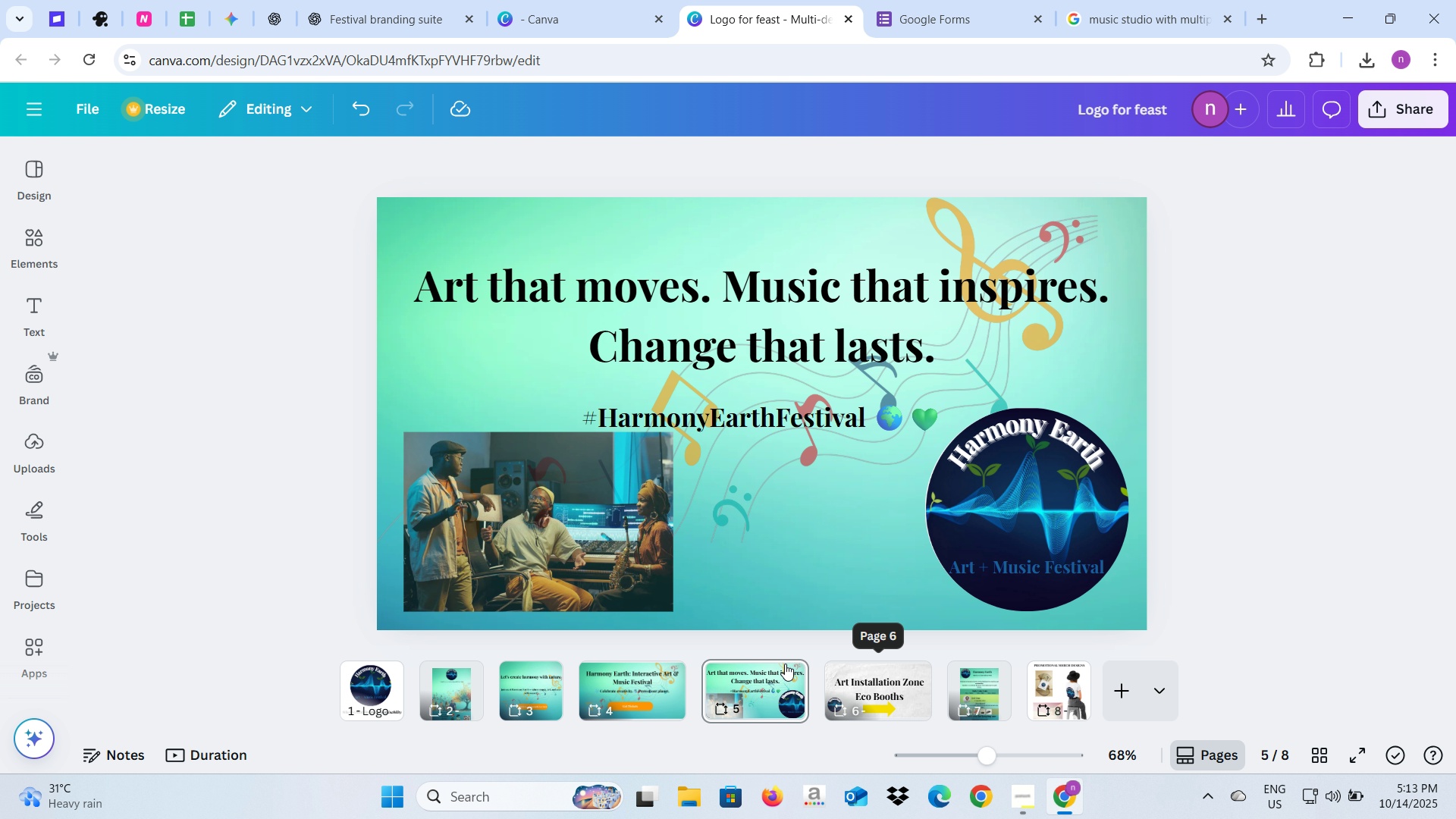 
key(Alt+Tab)
 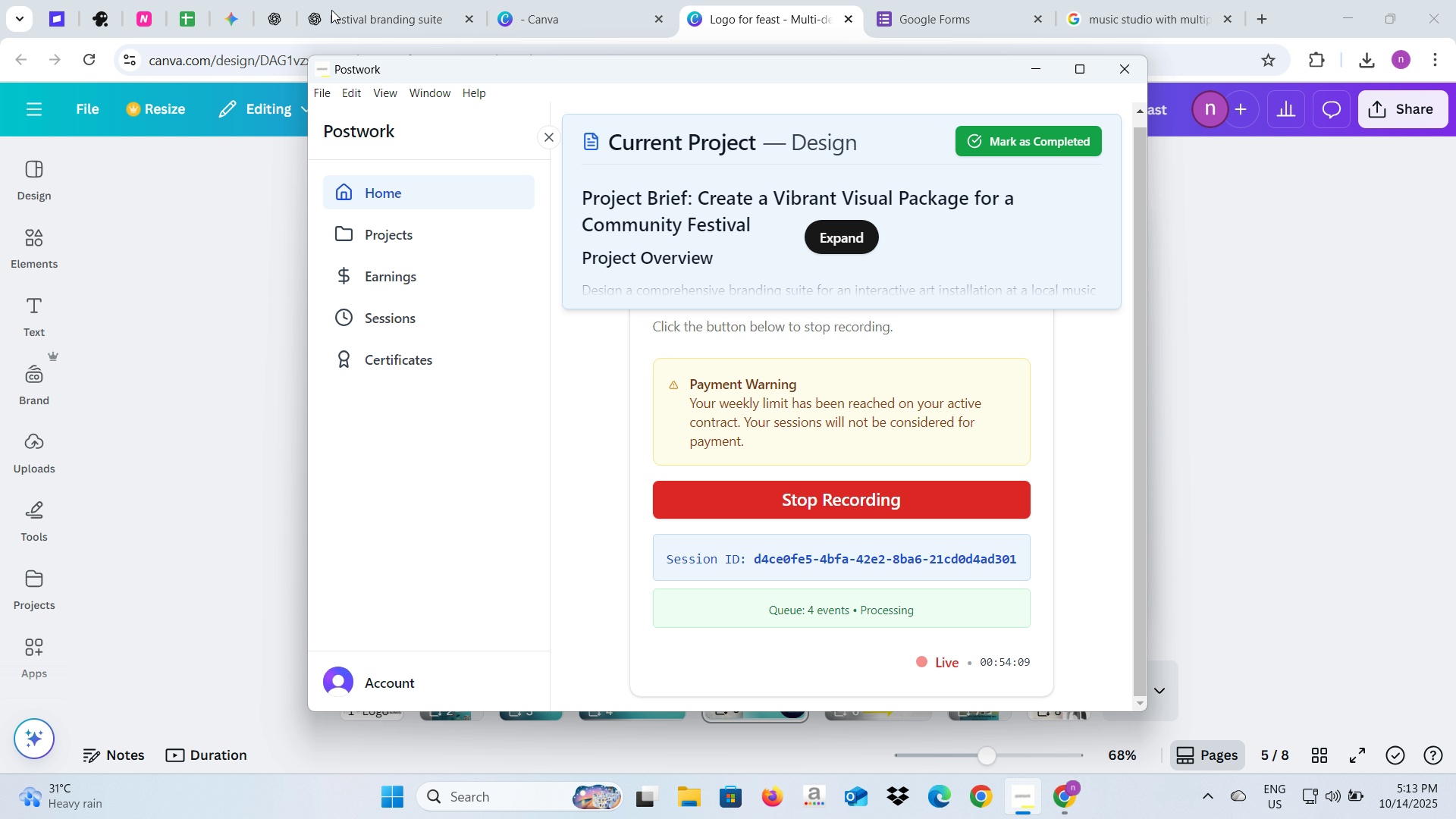 
left_click([328, 5])
 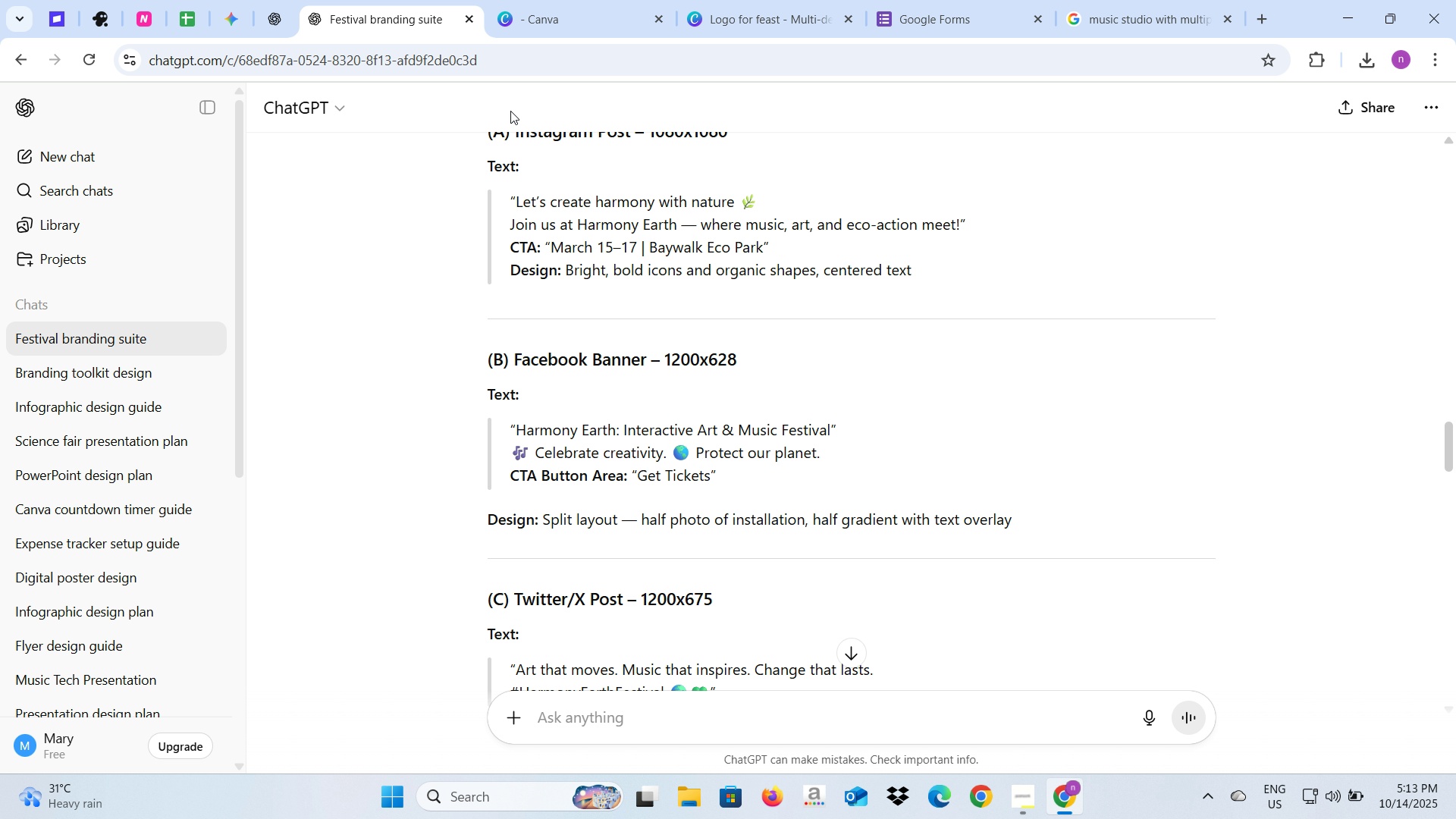 
left_click([714, 10])
 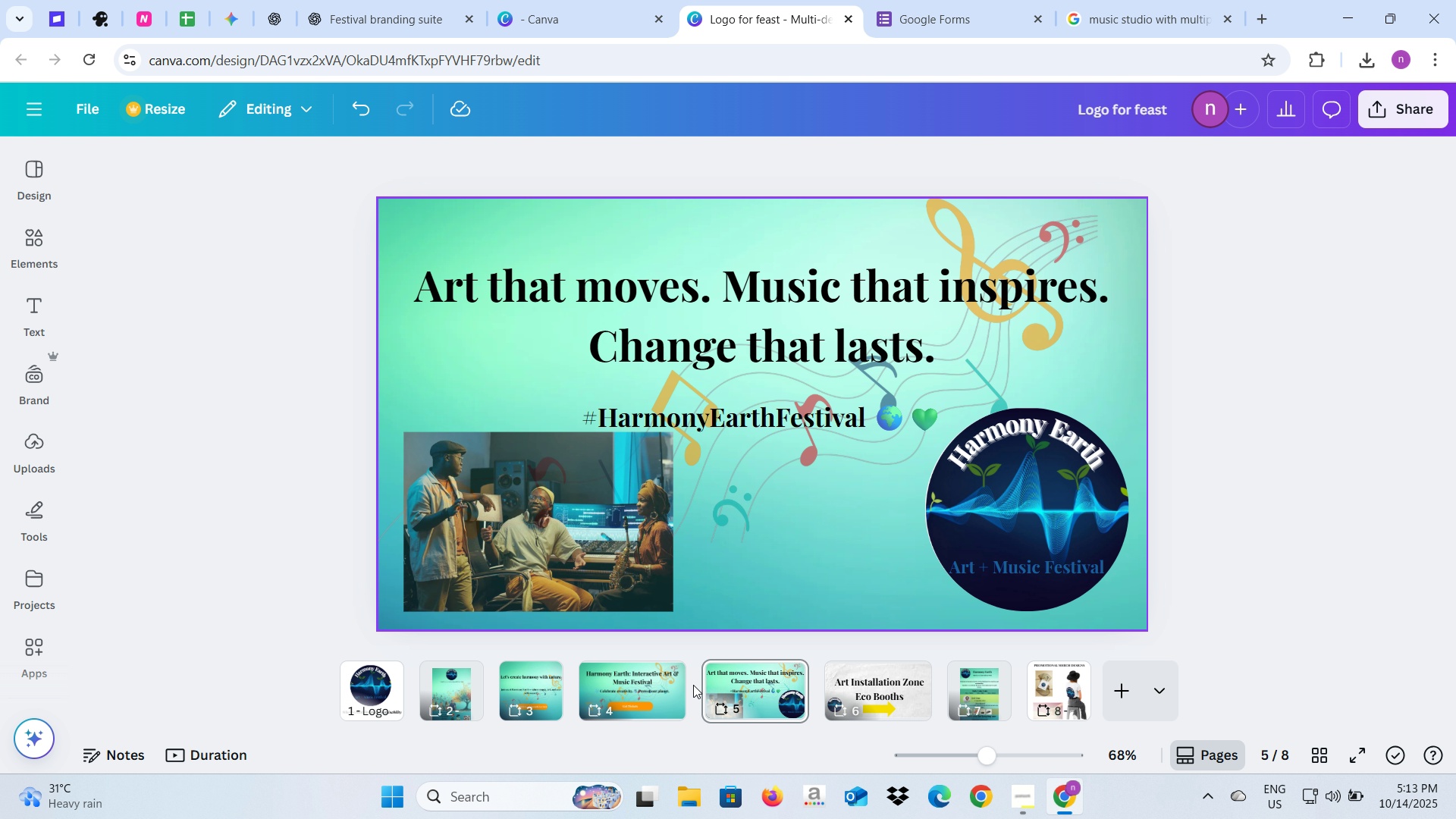 
left_click([654, 703])
 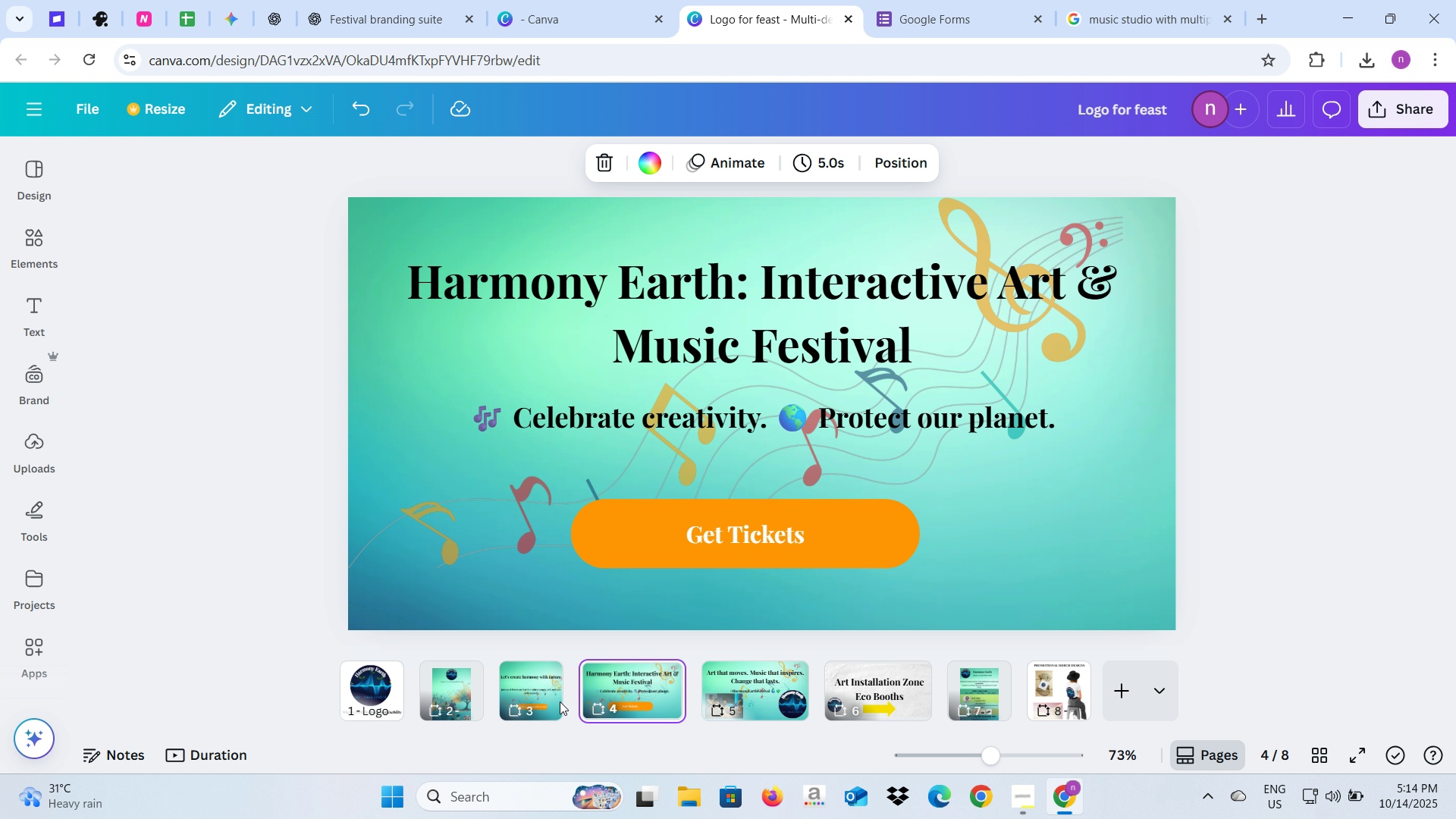 
left_click([708, 687])
 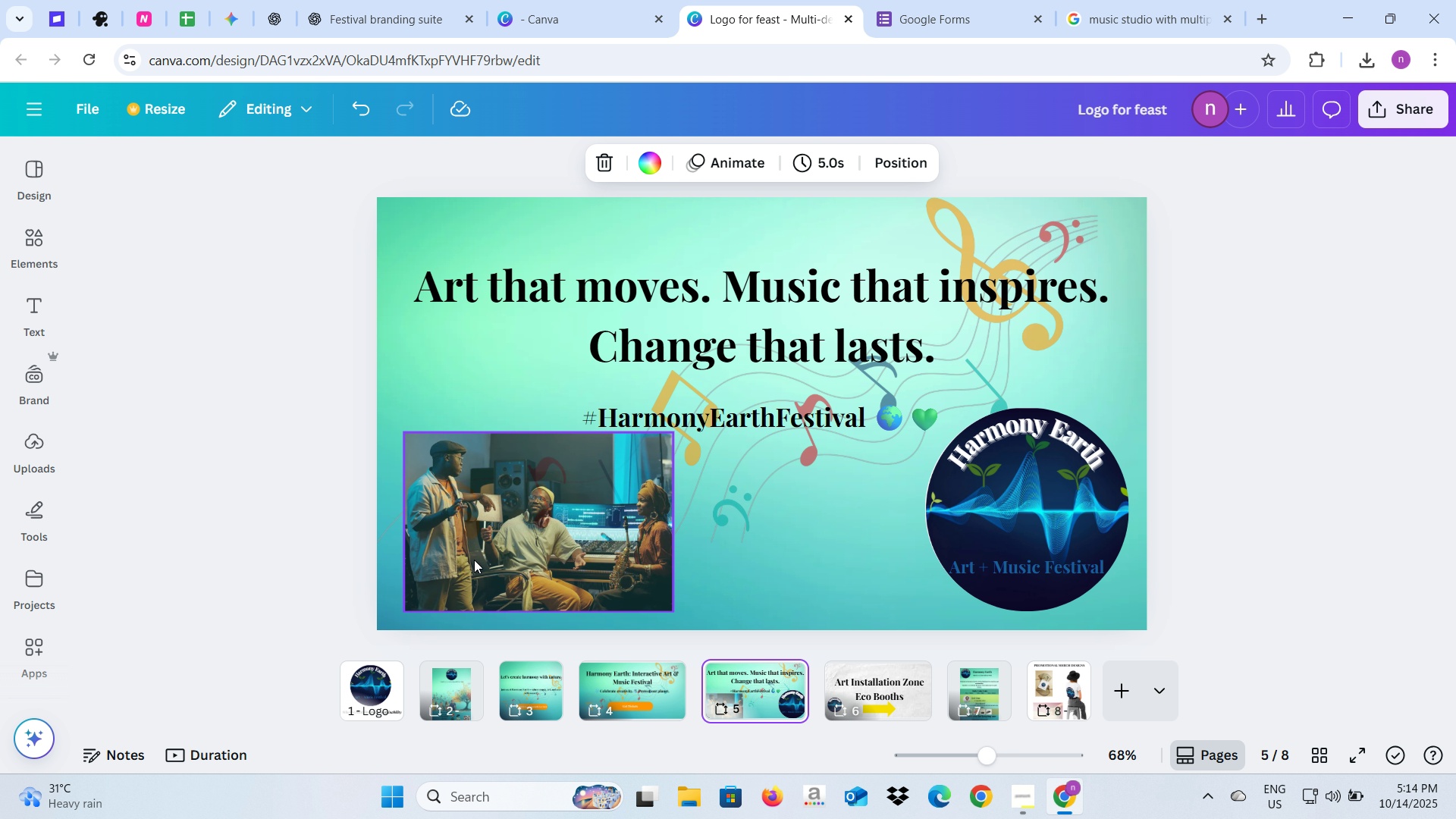 
left_click([469, 560])
 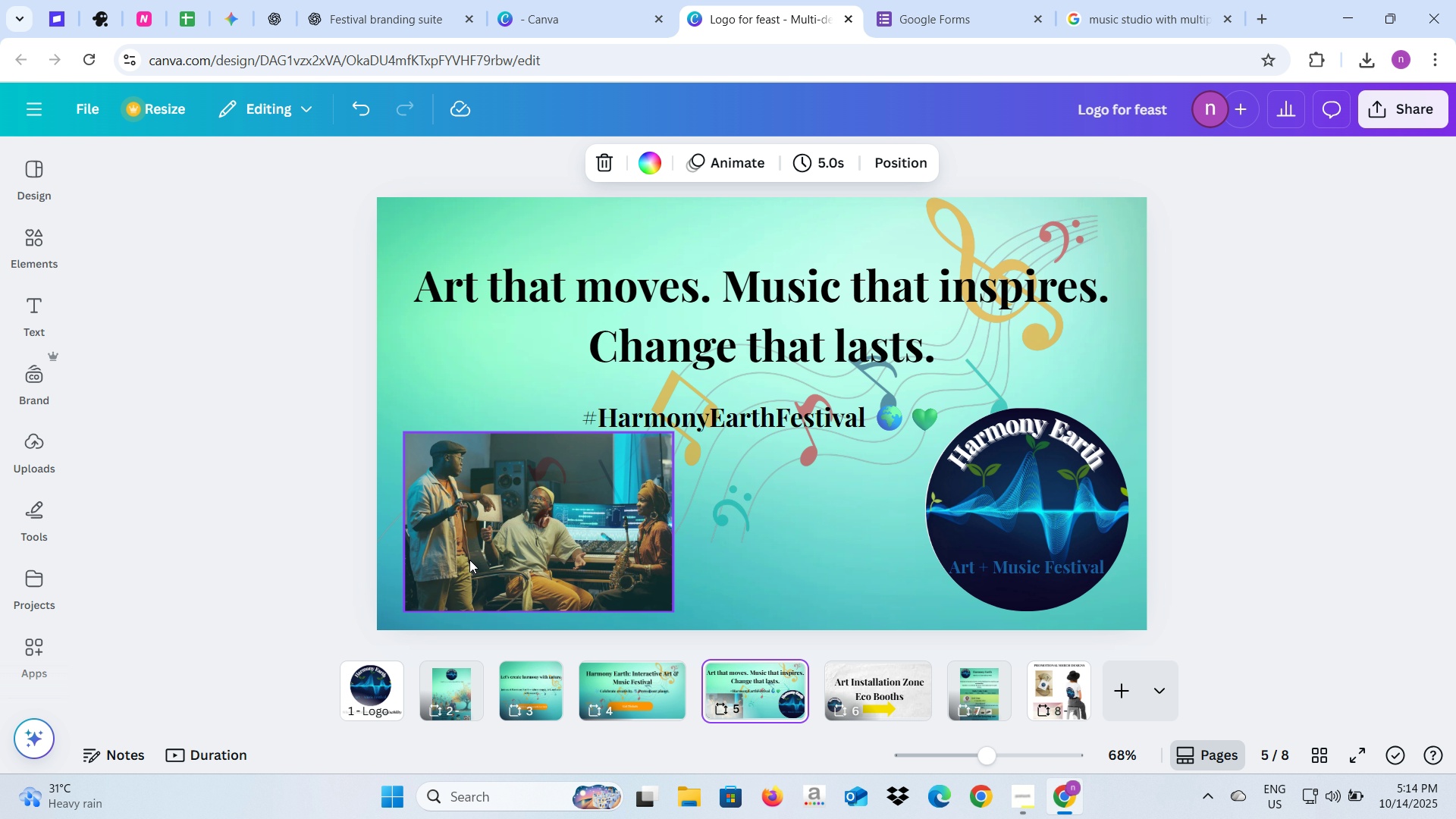 
key(Control+C)
 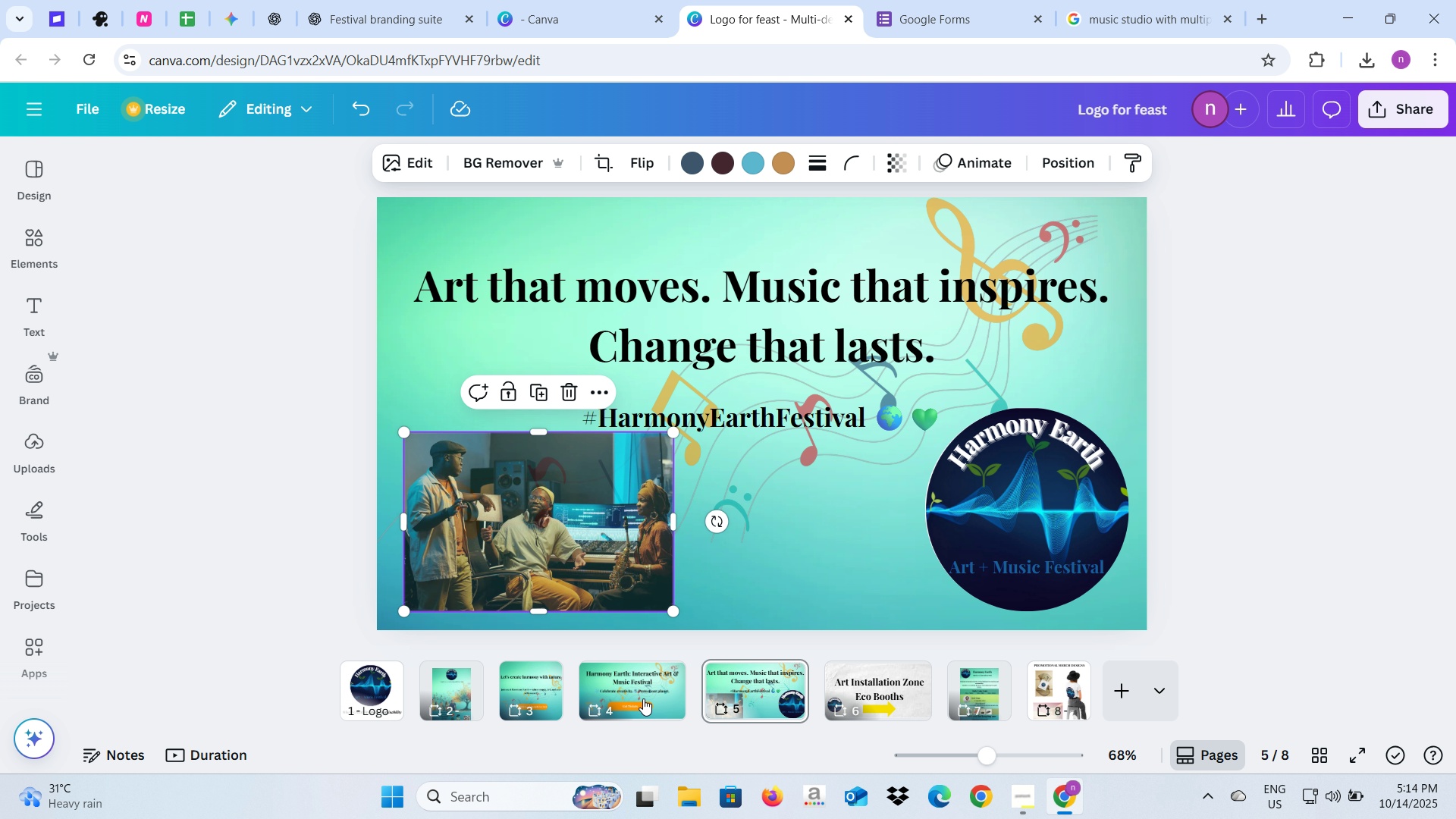 
key(Backspace)
 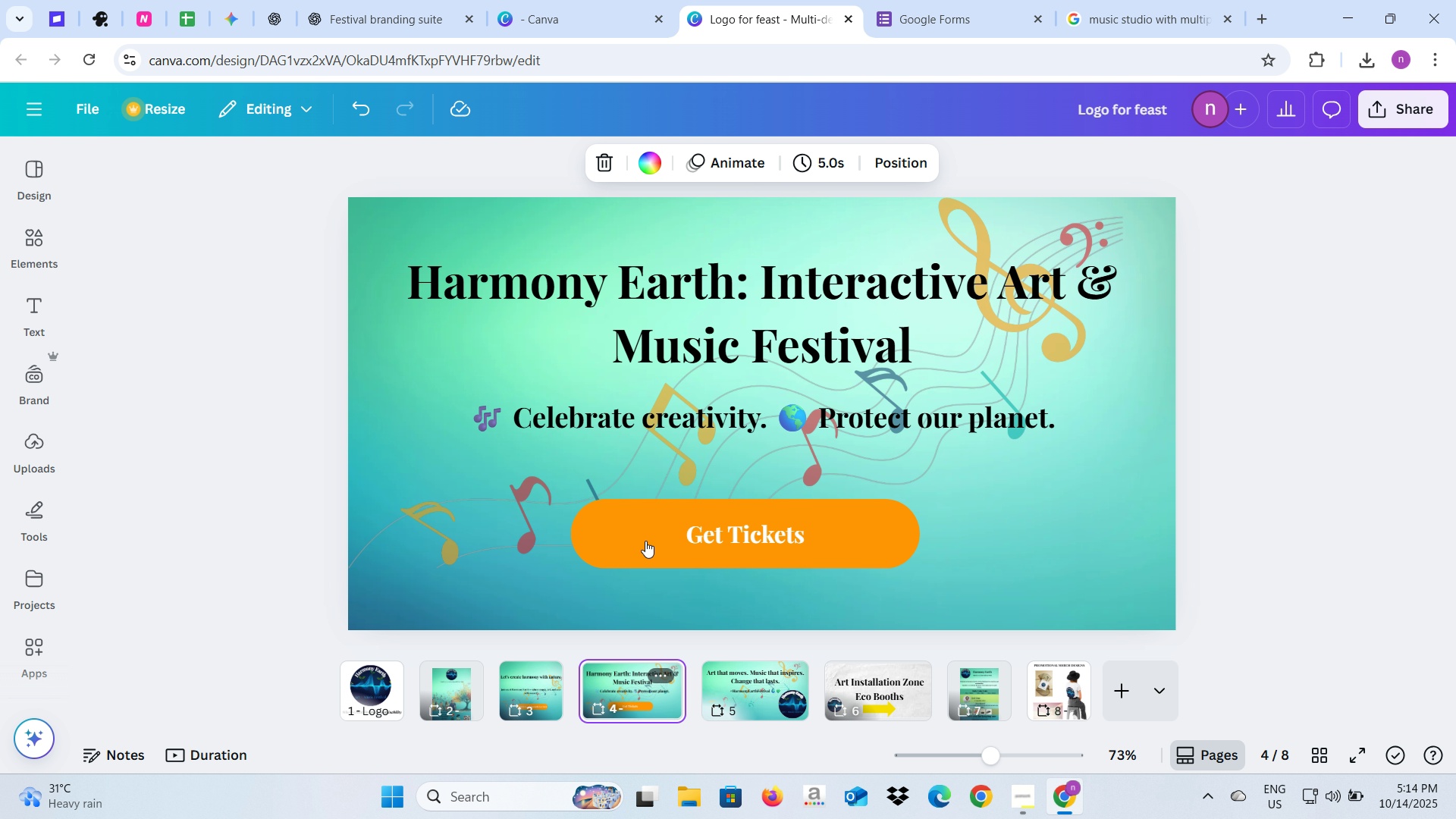 
key(Control+V)
 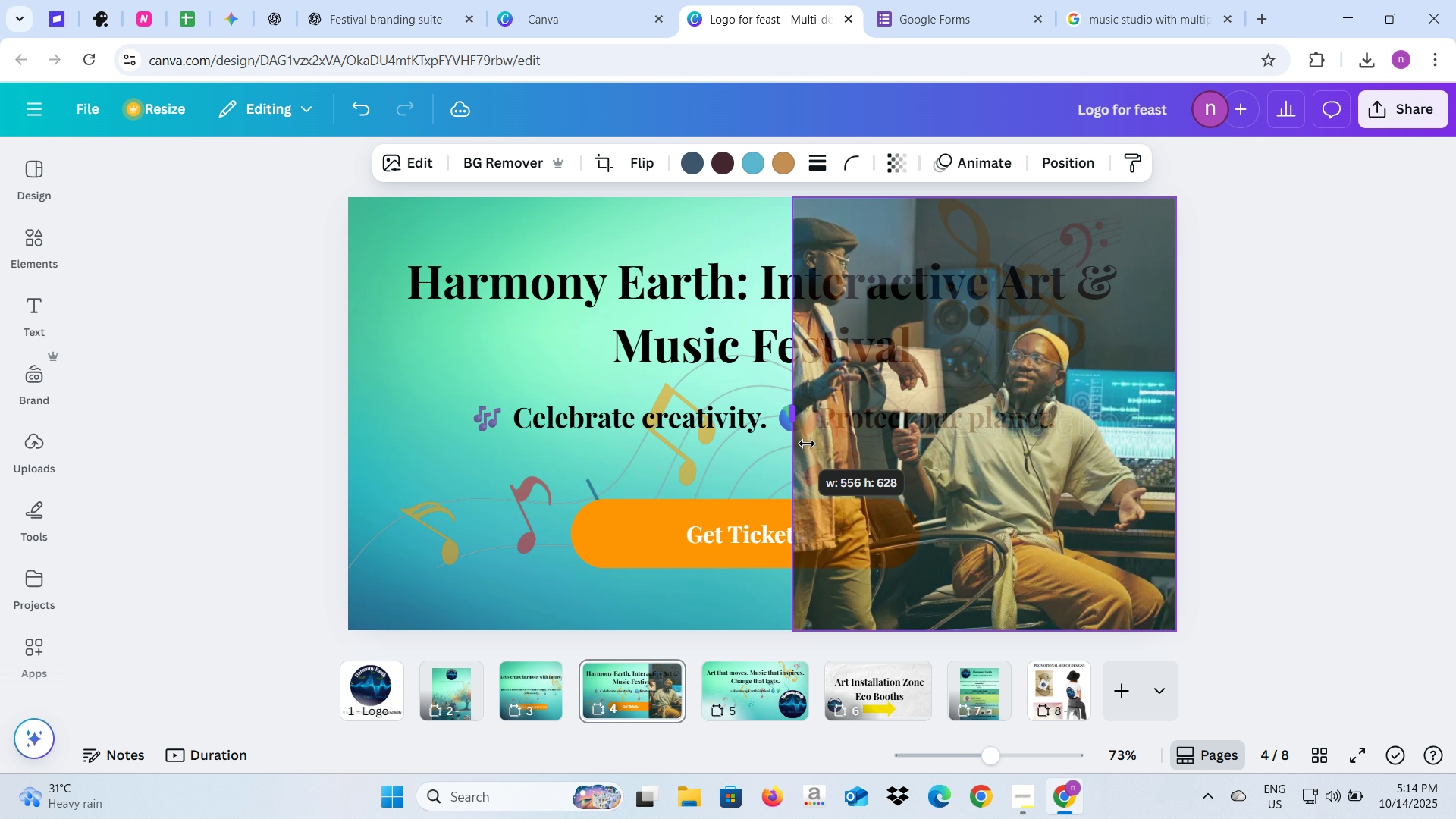 
wait(23.7)
 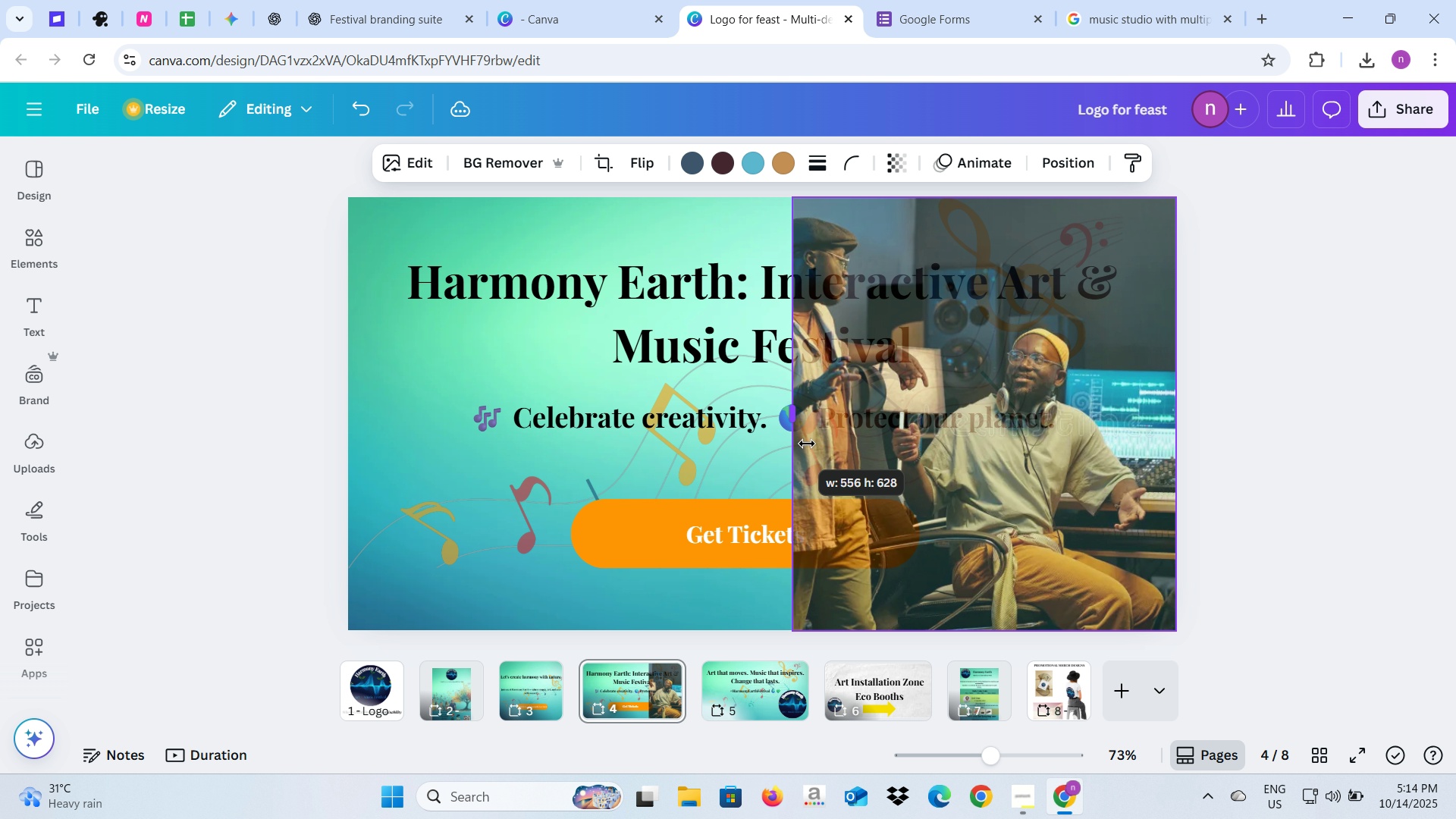 
left_click([413, 419])
 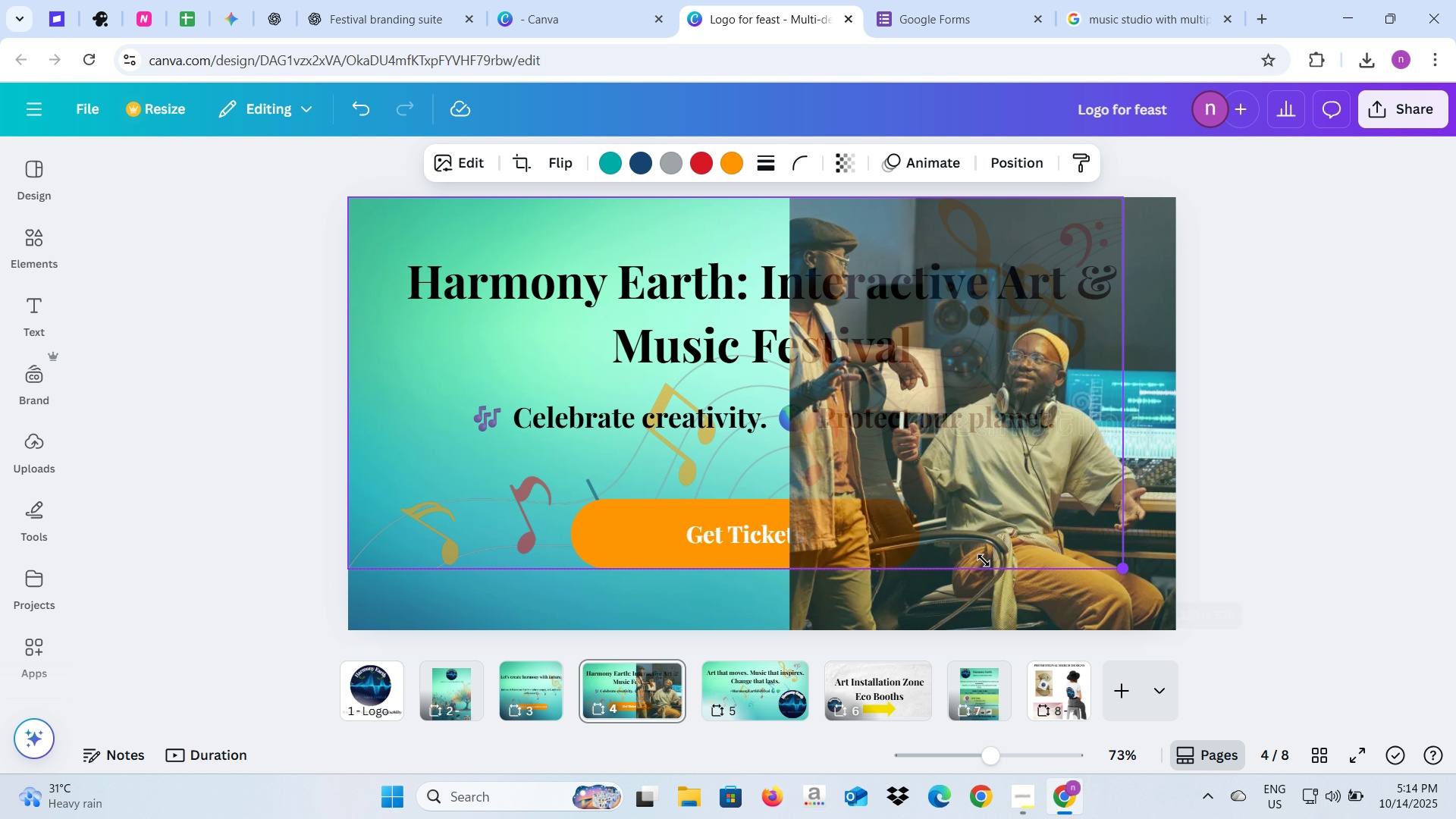 
wait(8.67)
 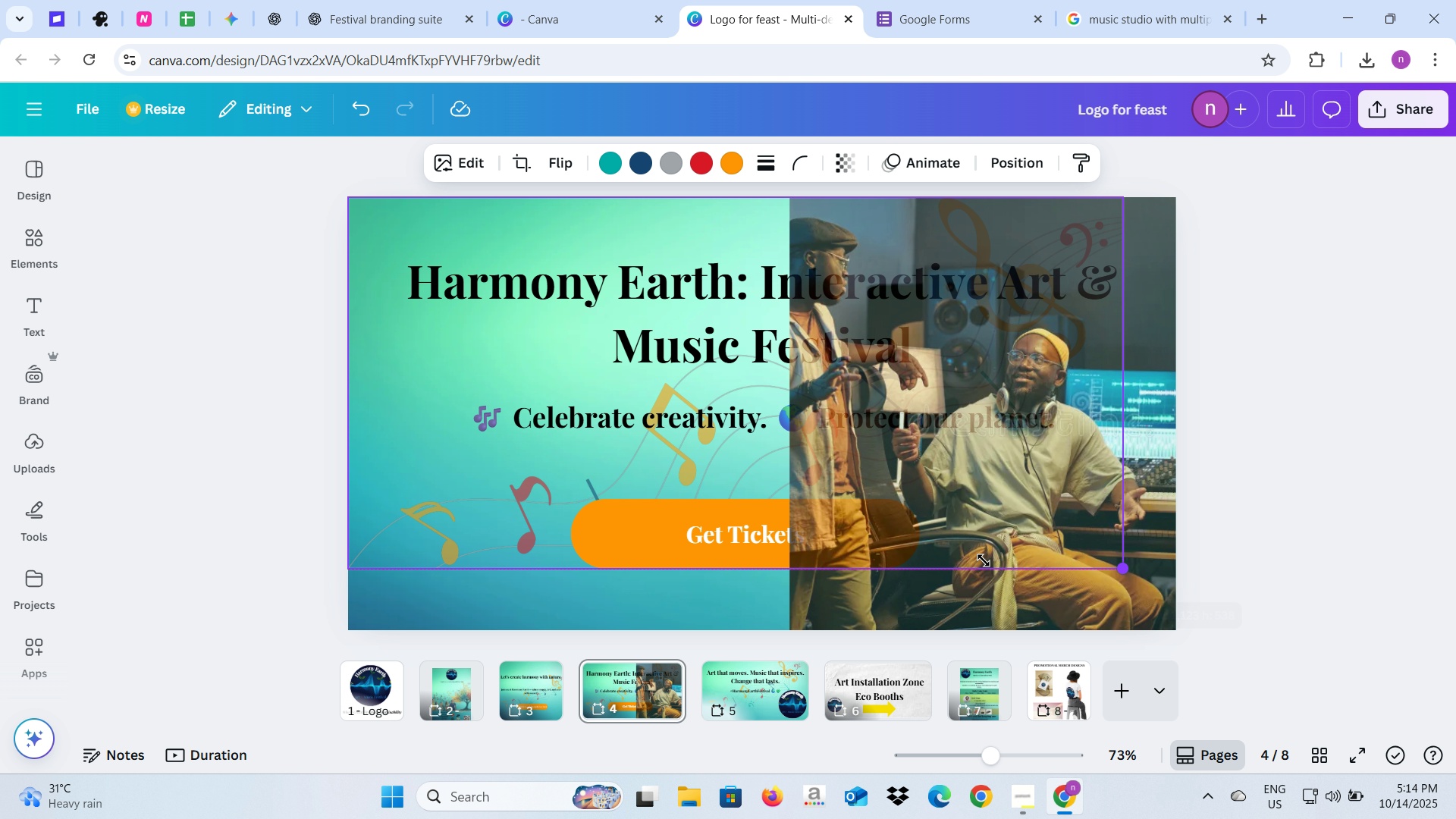 
left_click([558, 305])
 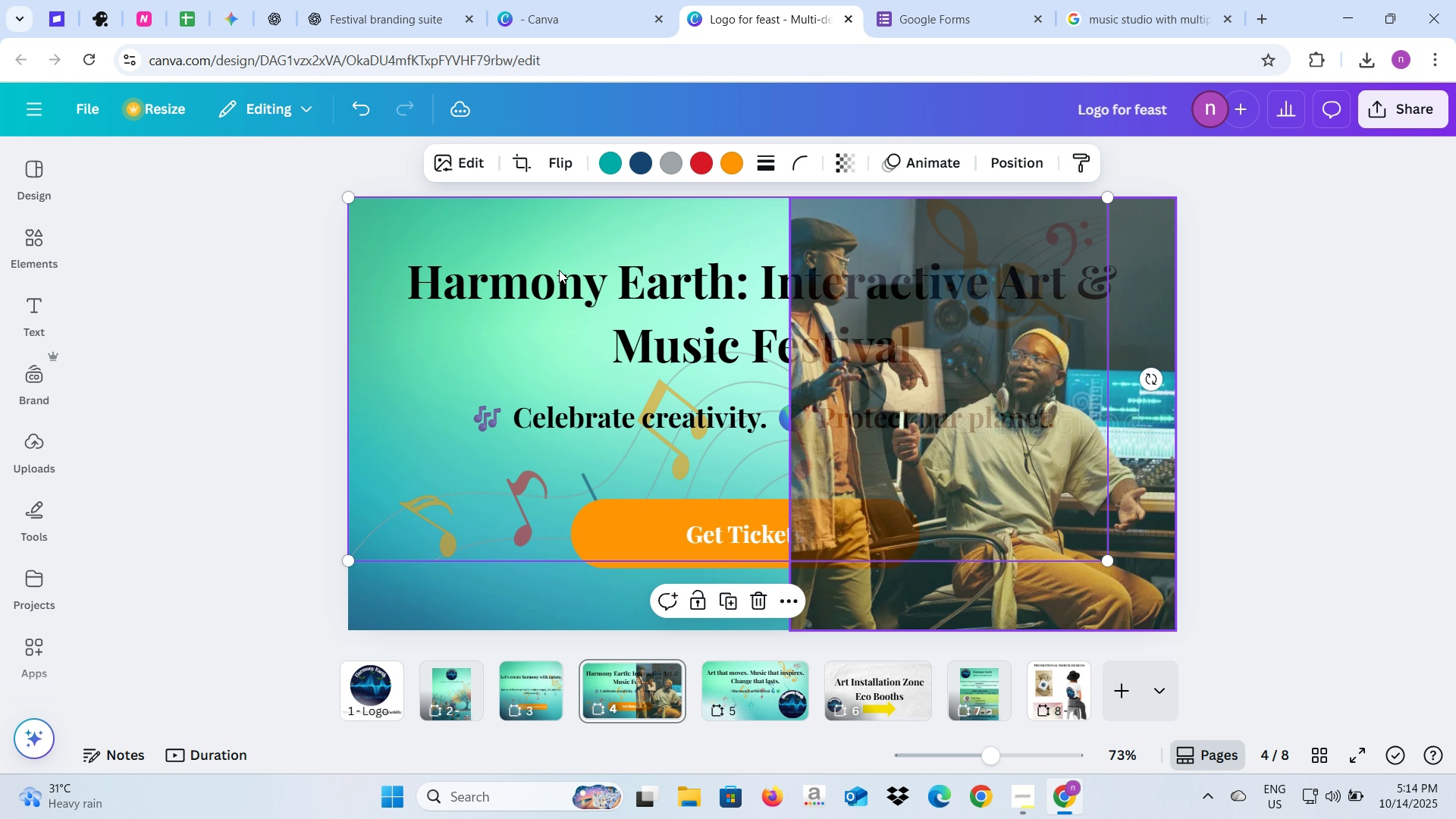 
left_click([559, 270])
 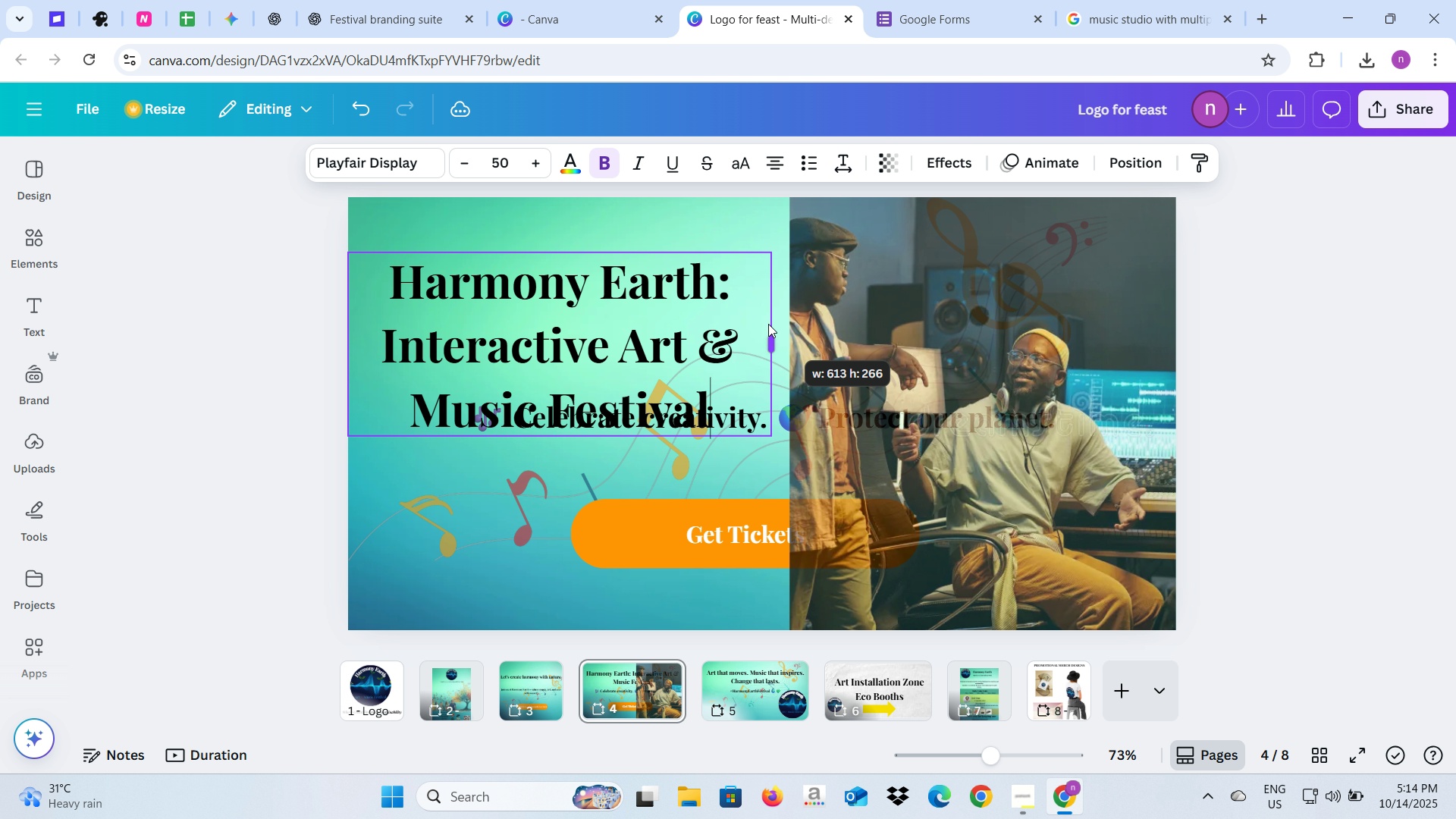 
wait(7.49)
 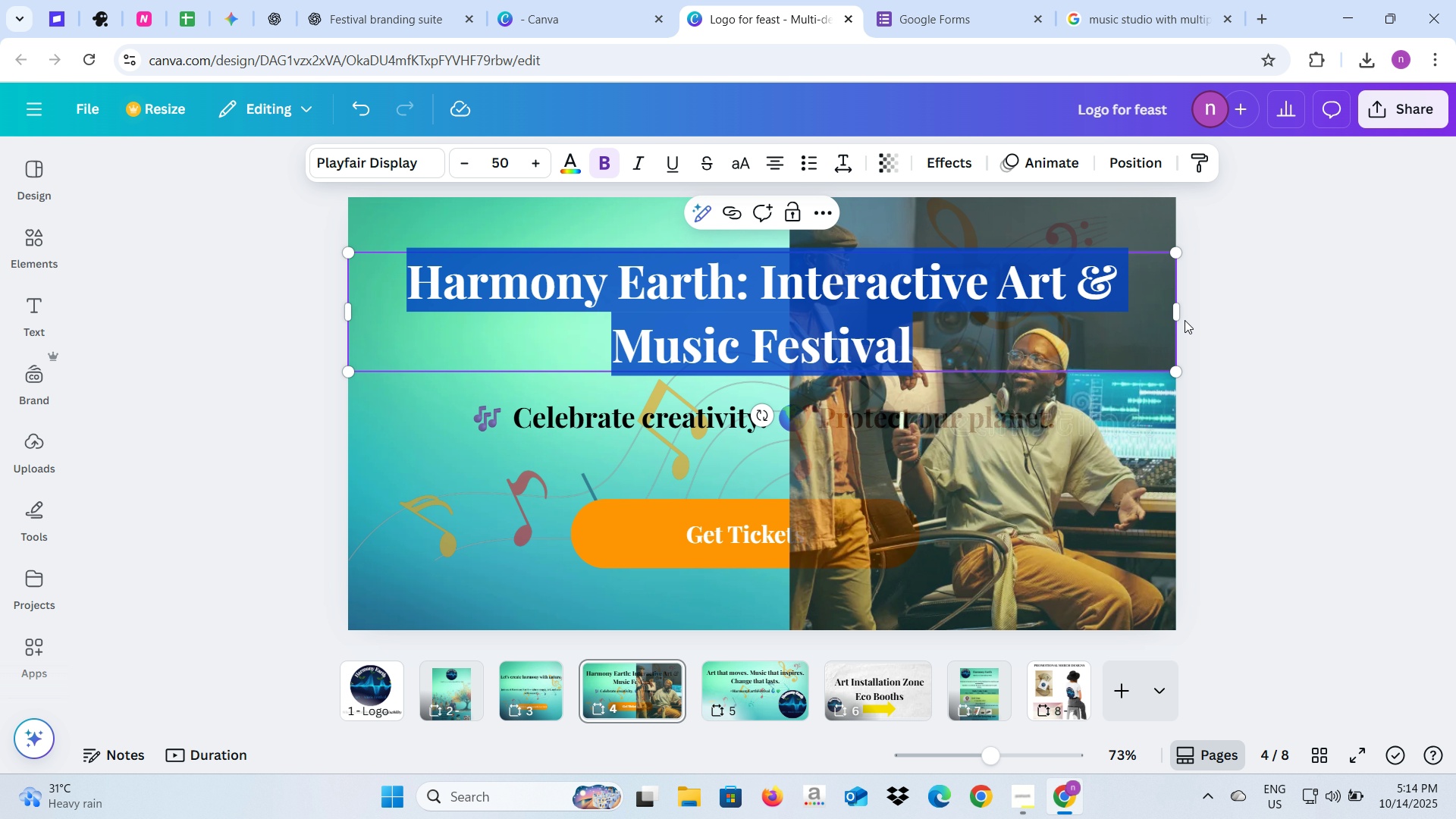 
left_click([372, 297])
 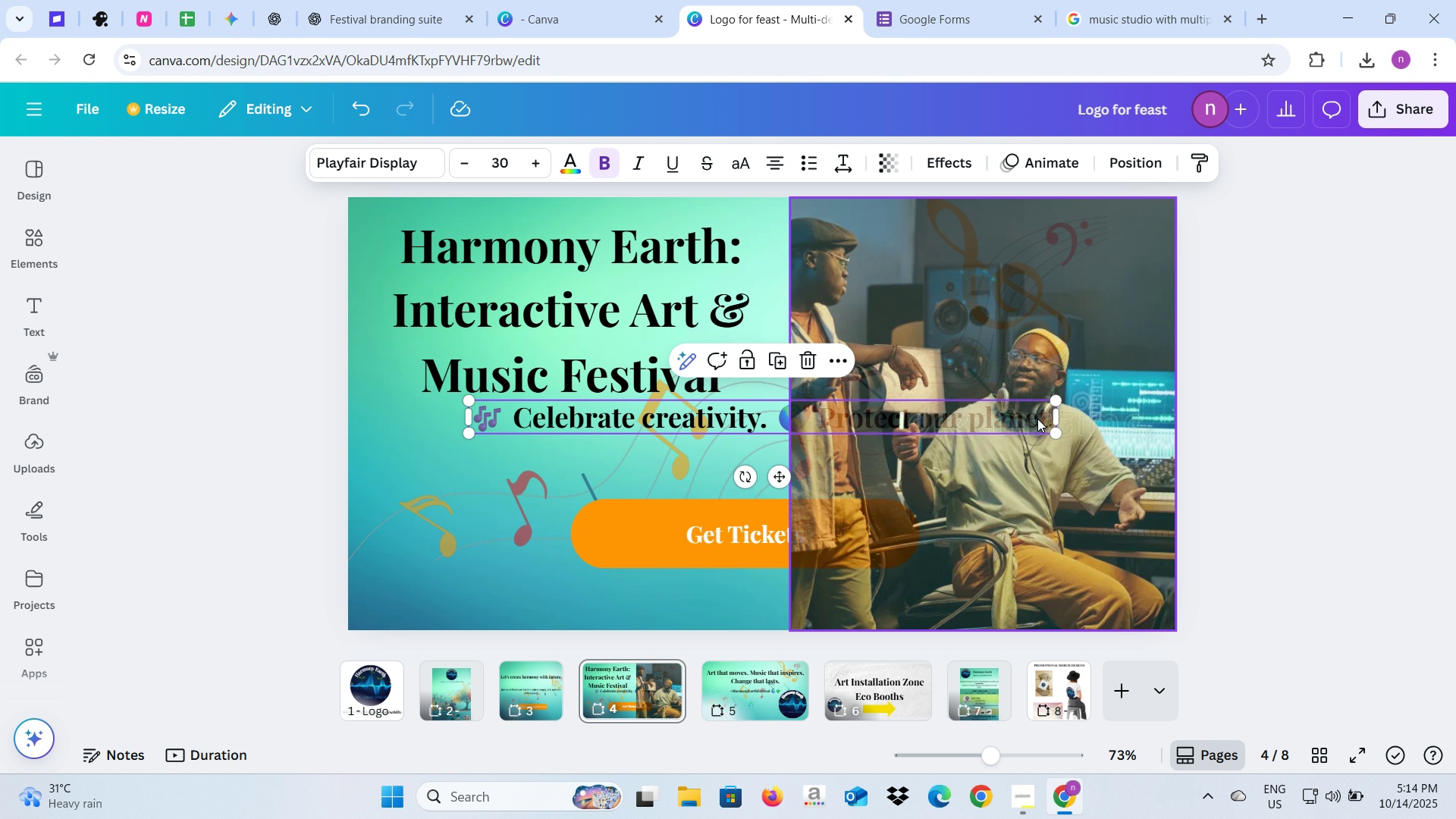 
wait(8.69)
 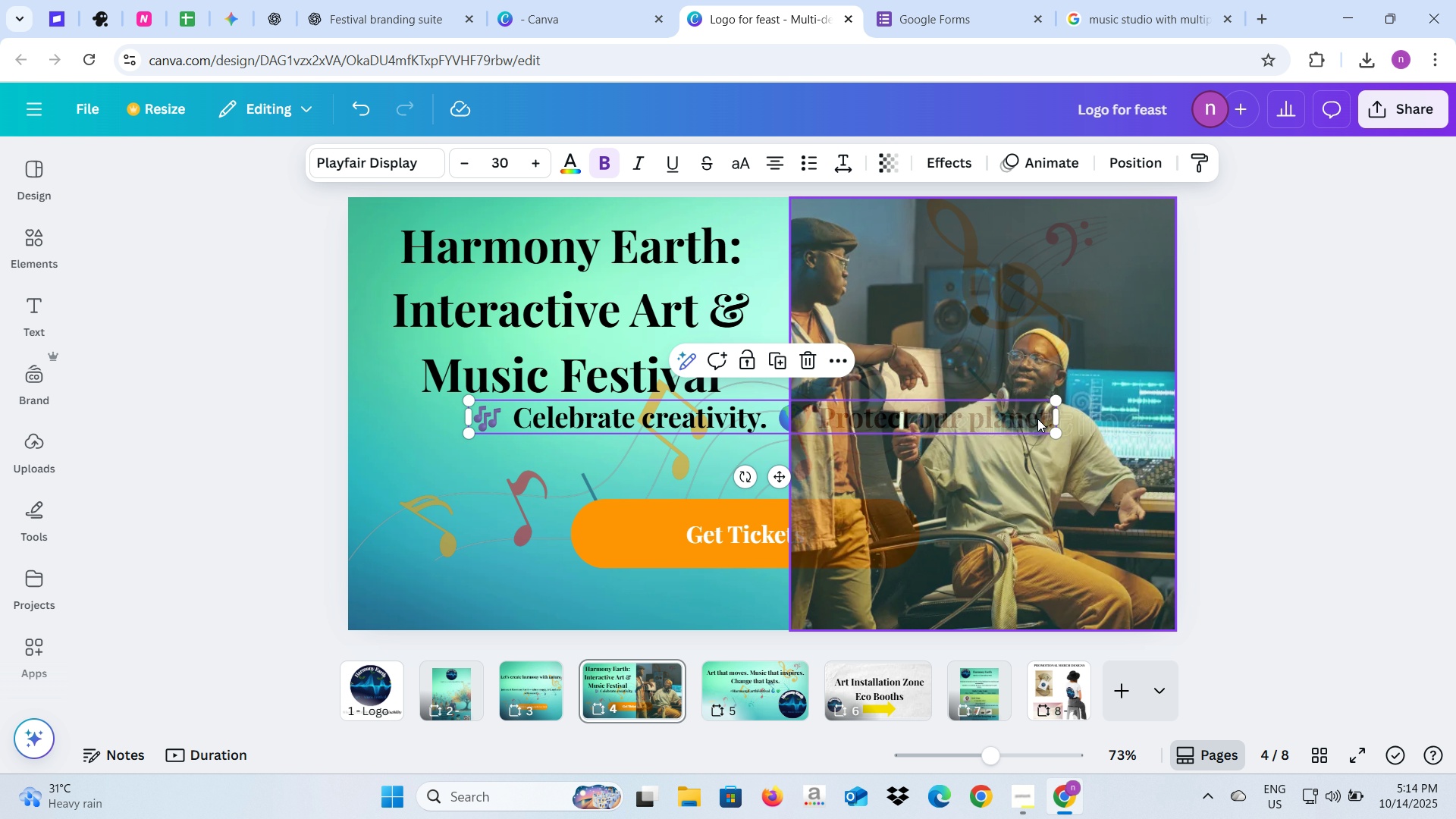 
mouse_move([415, 461])
 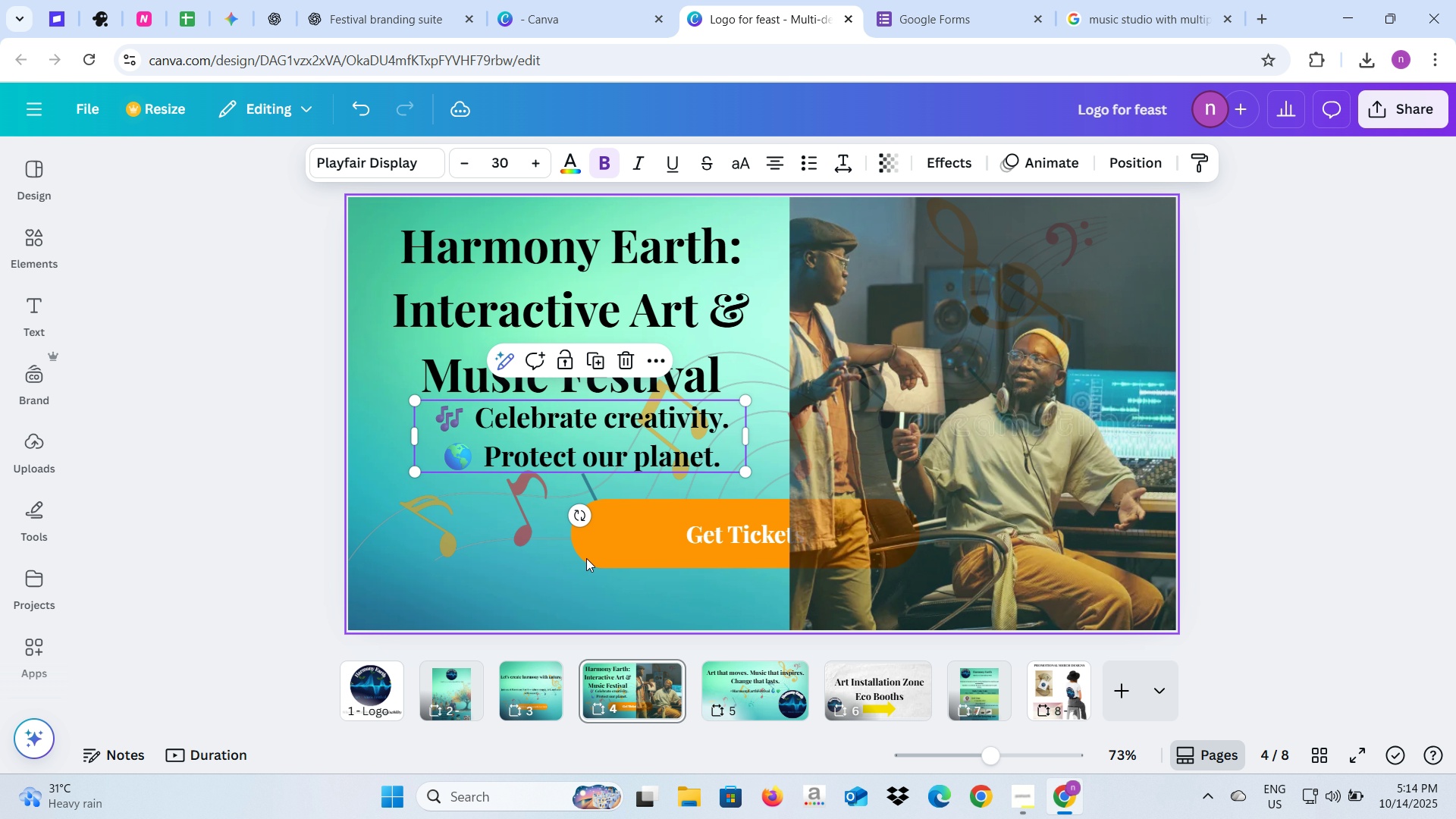 
left_click([586, 545])
 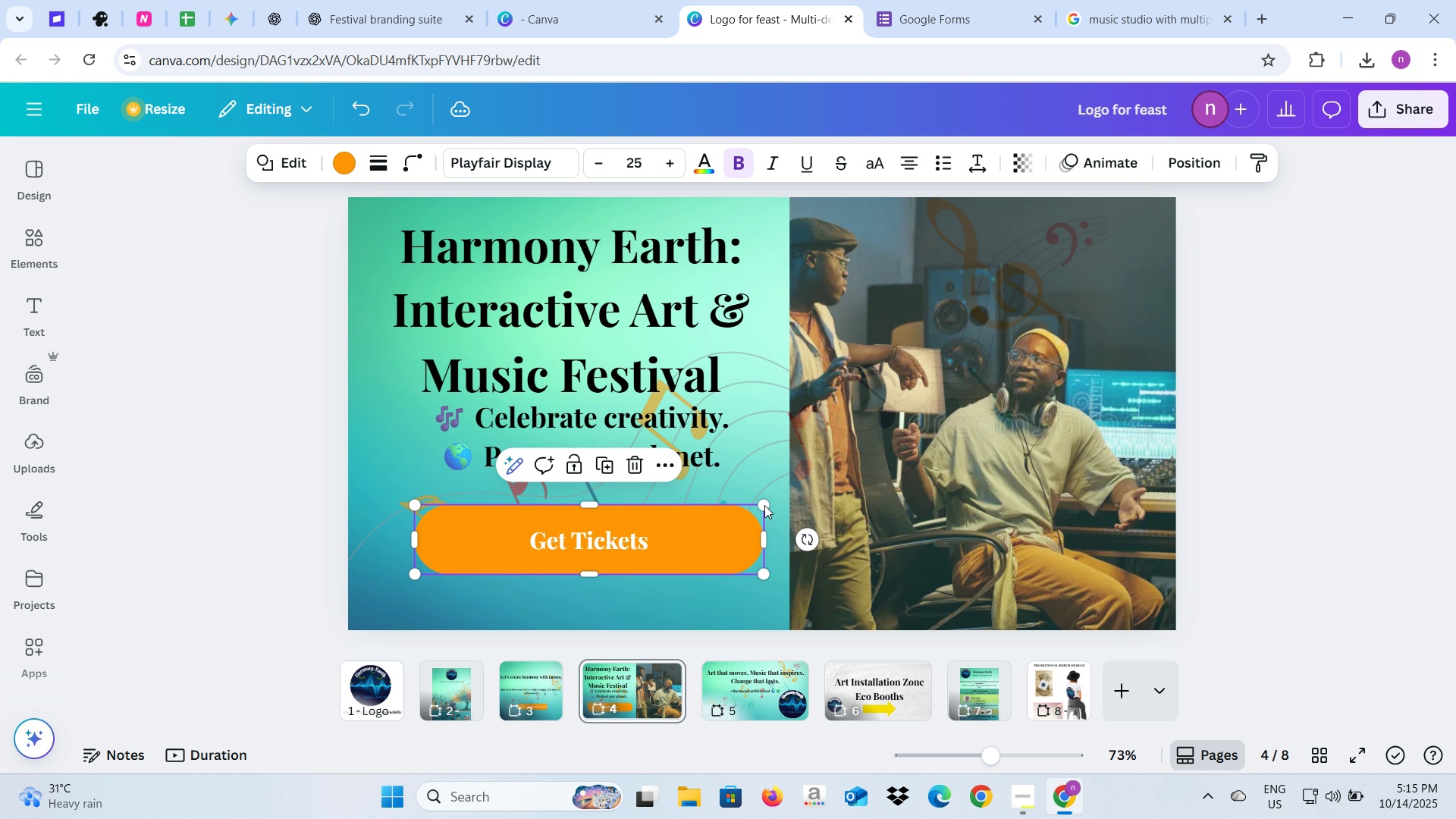 
mouse_move([706, 528])
 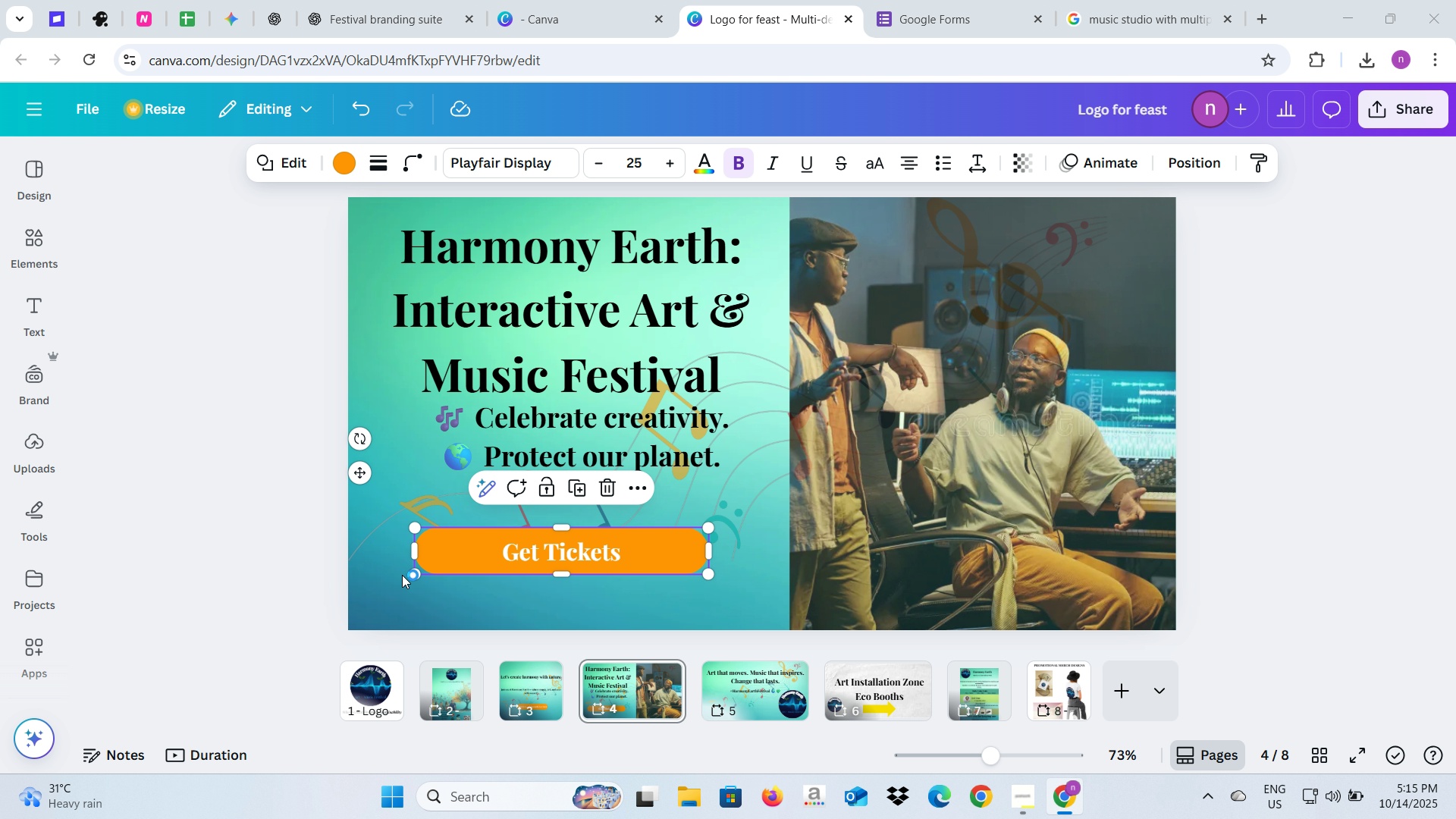 
left_click([307, 569])
 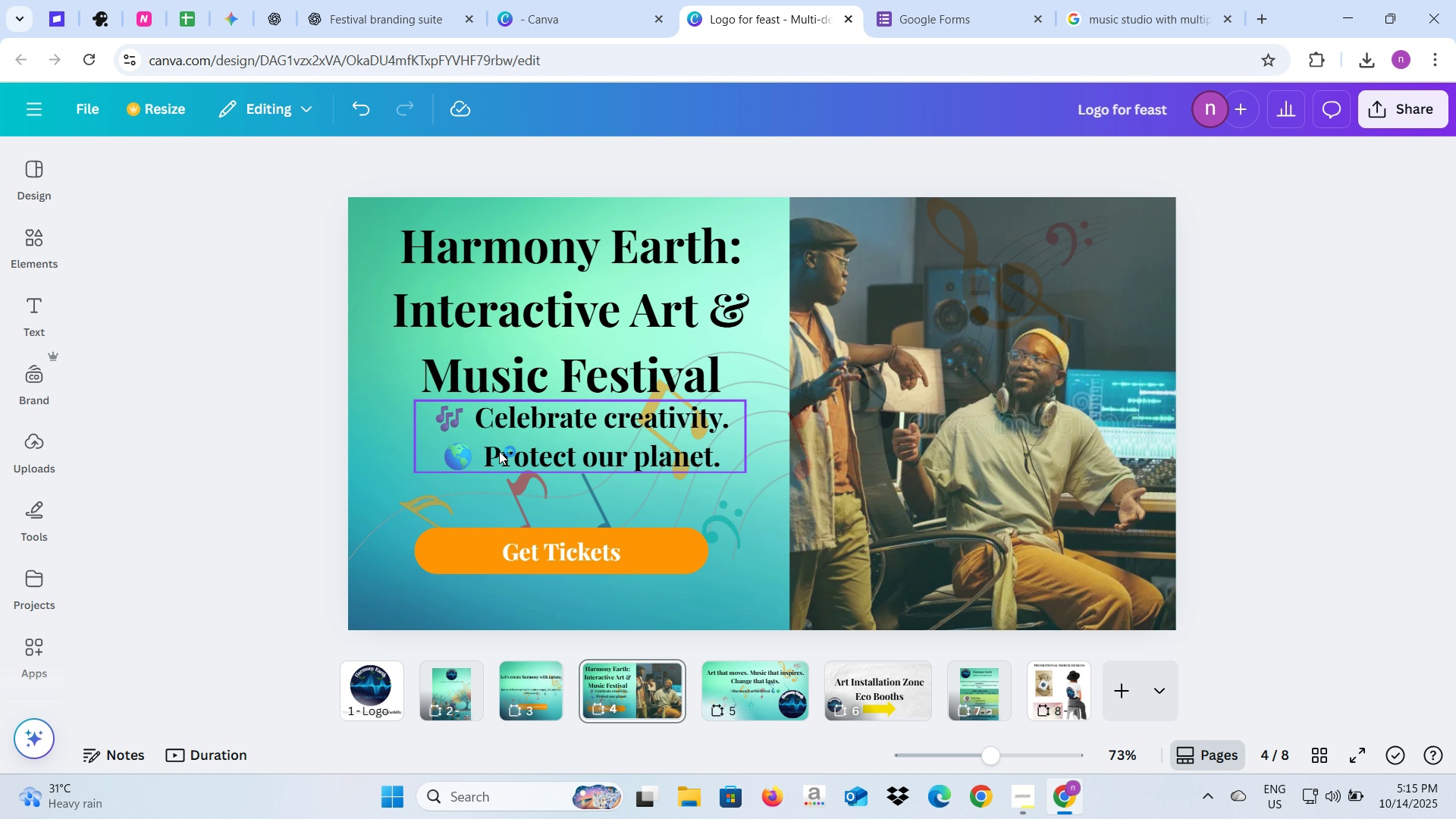 
left_click([500, 450])
 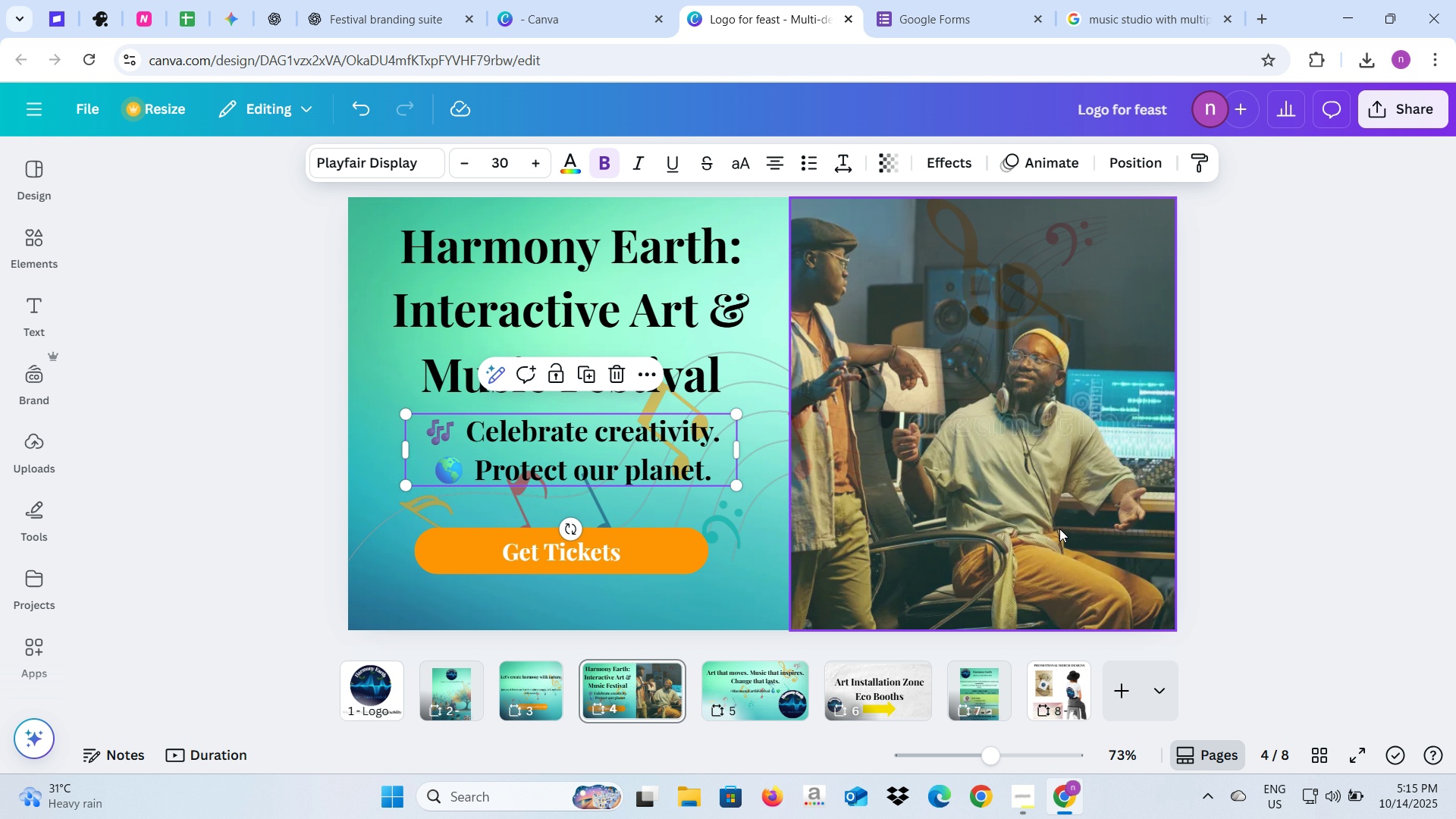 
wait(6.02)
 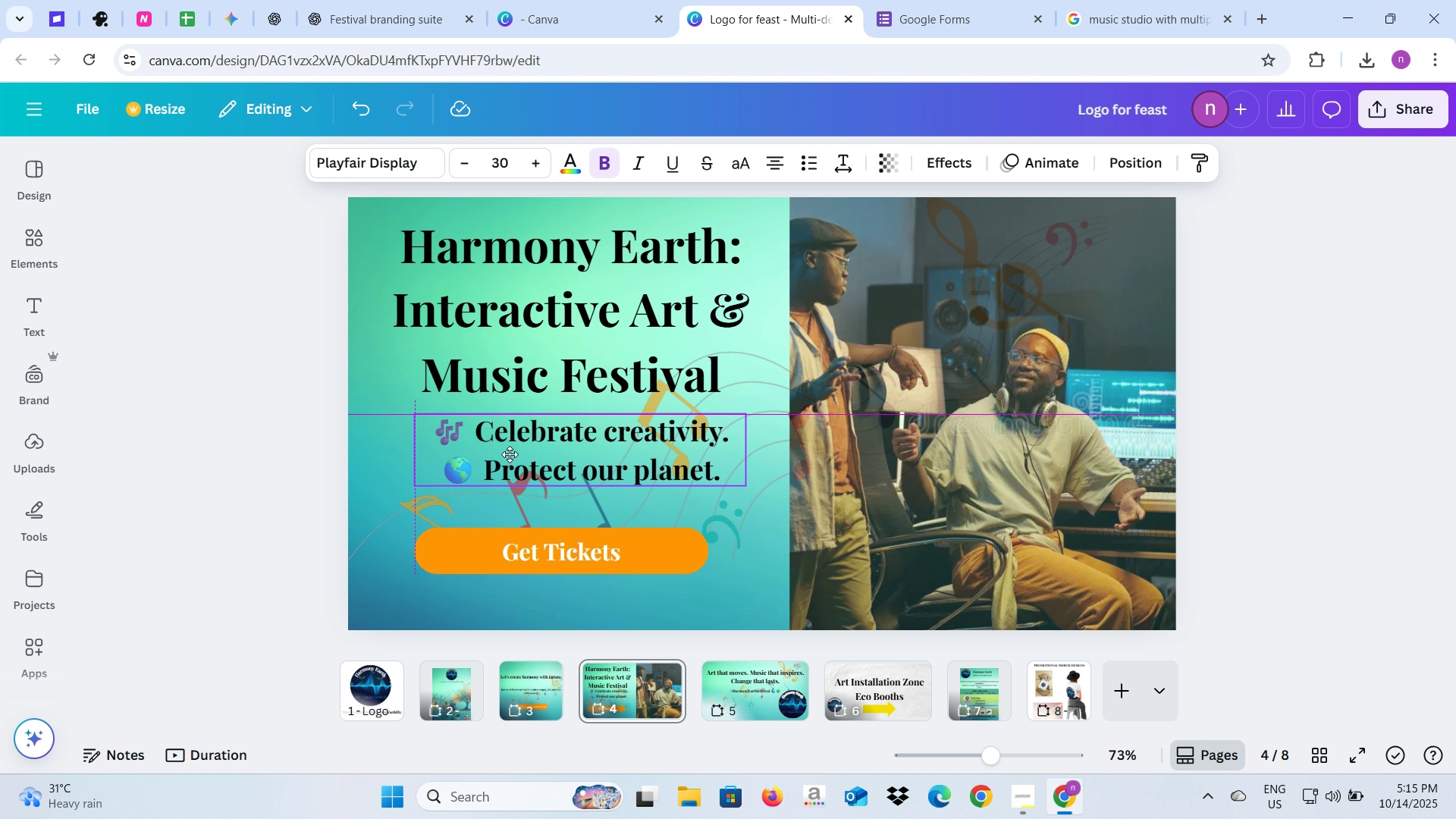 
key(Alt+AltLeft)
 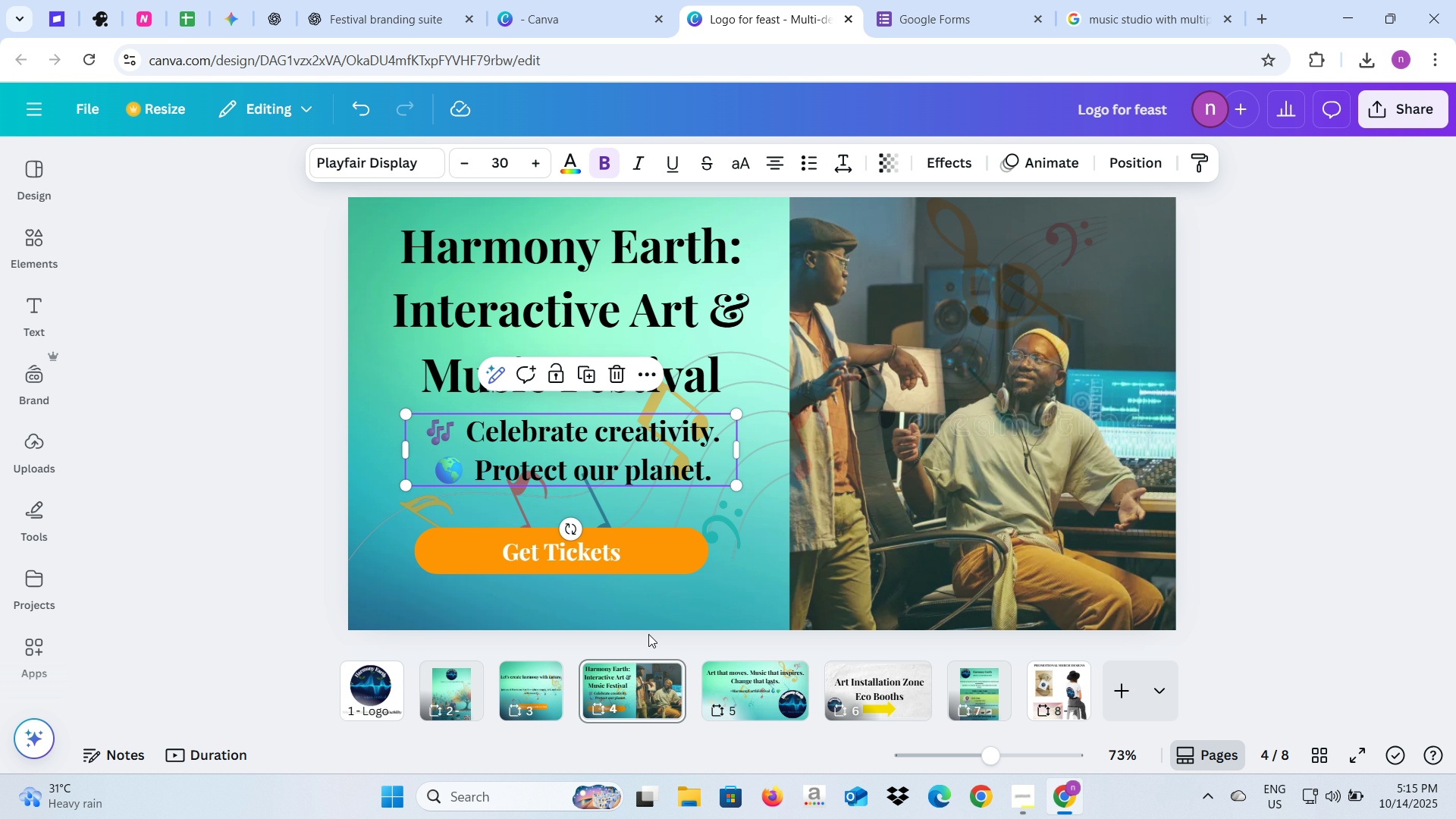 
key(Alt+Tab)
 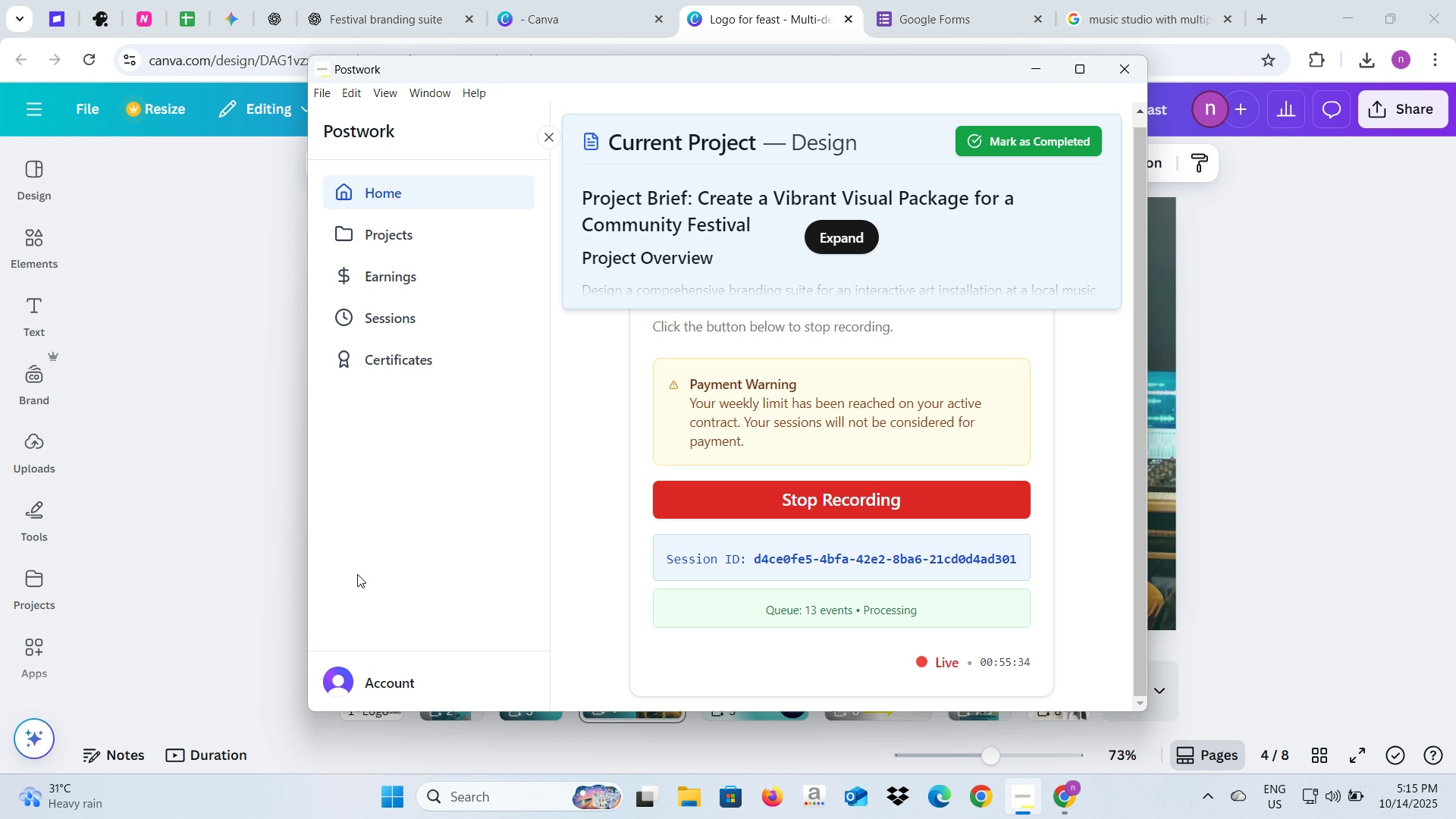 
key(Alt+AltLeft)
 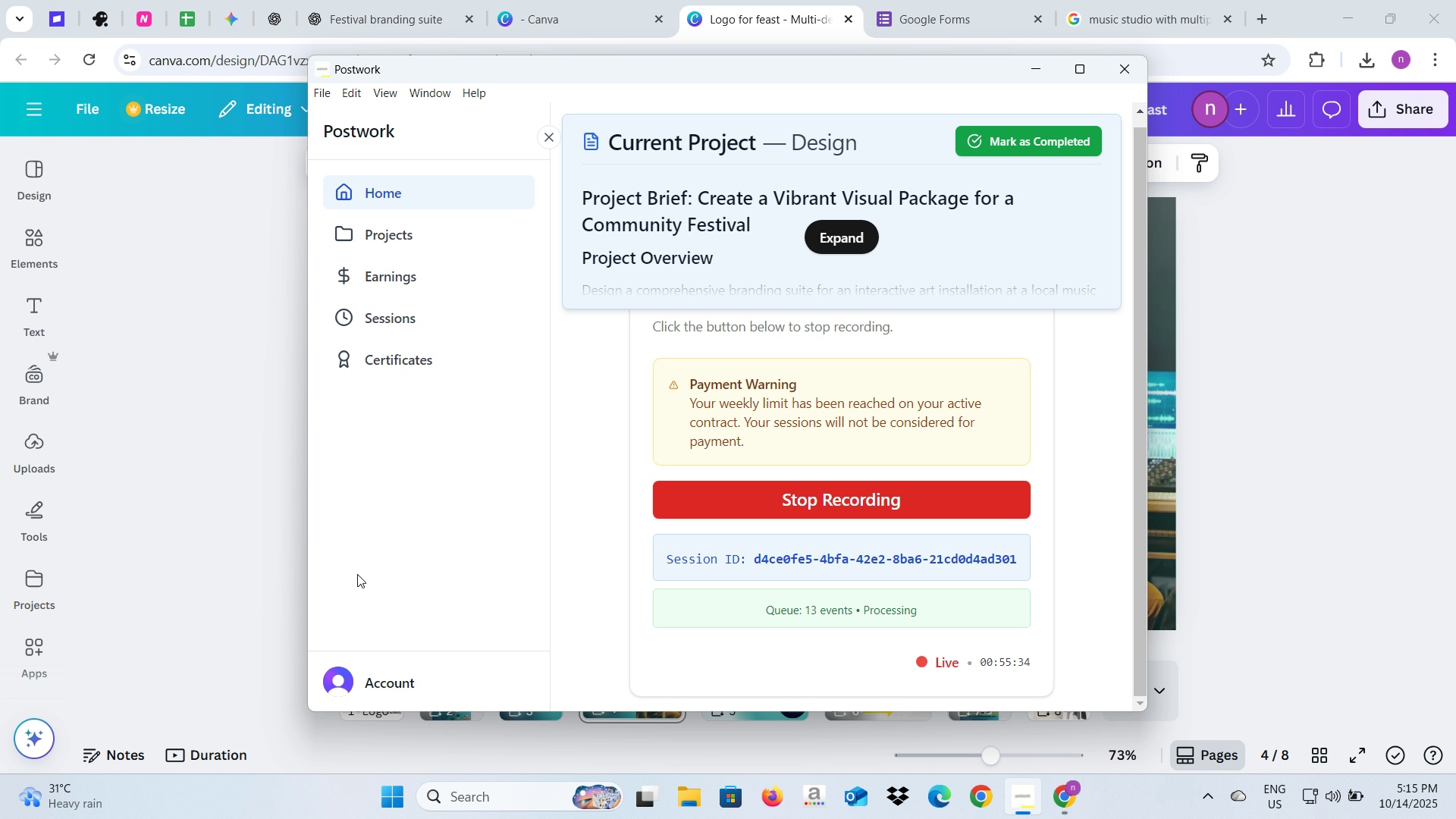 
key(Alt+Tab)
 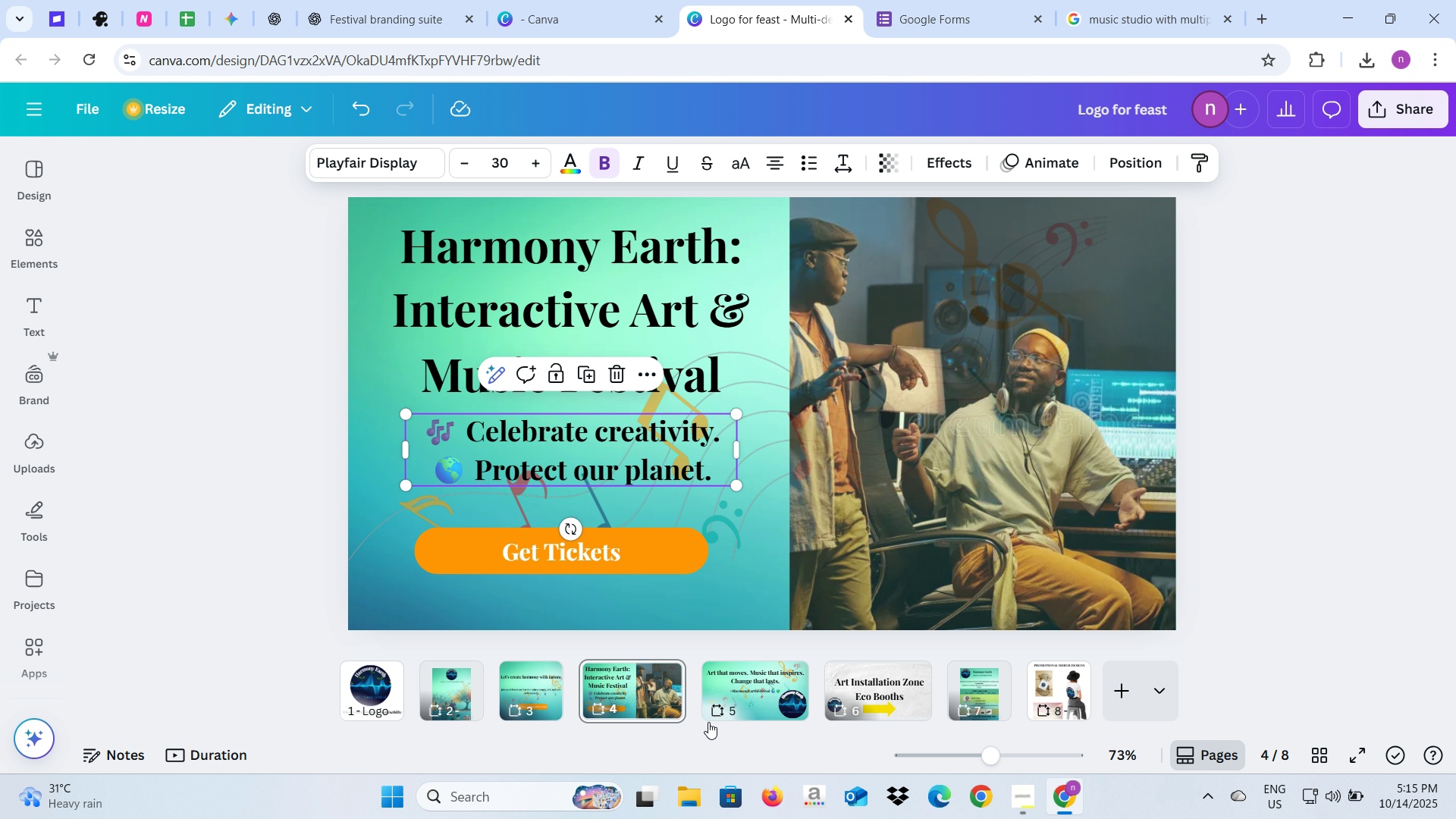 
left_click([717, 683])
 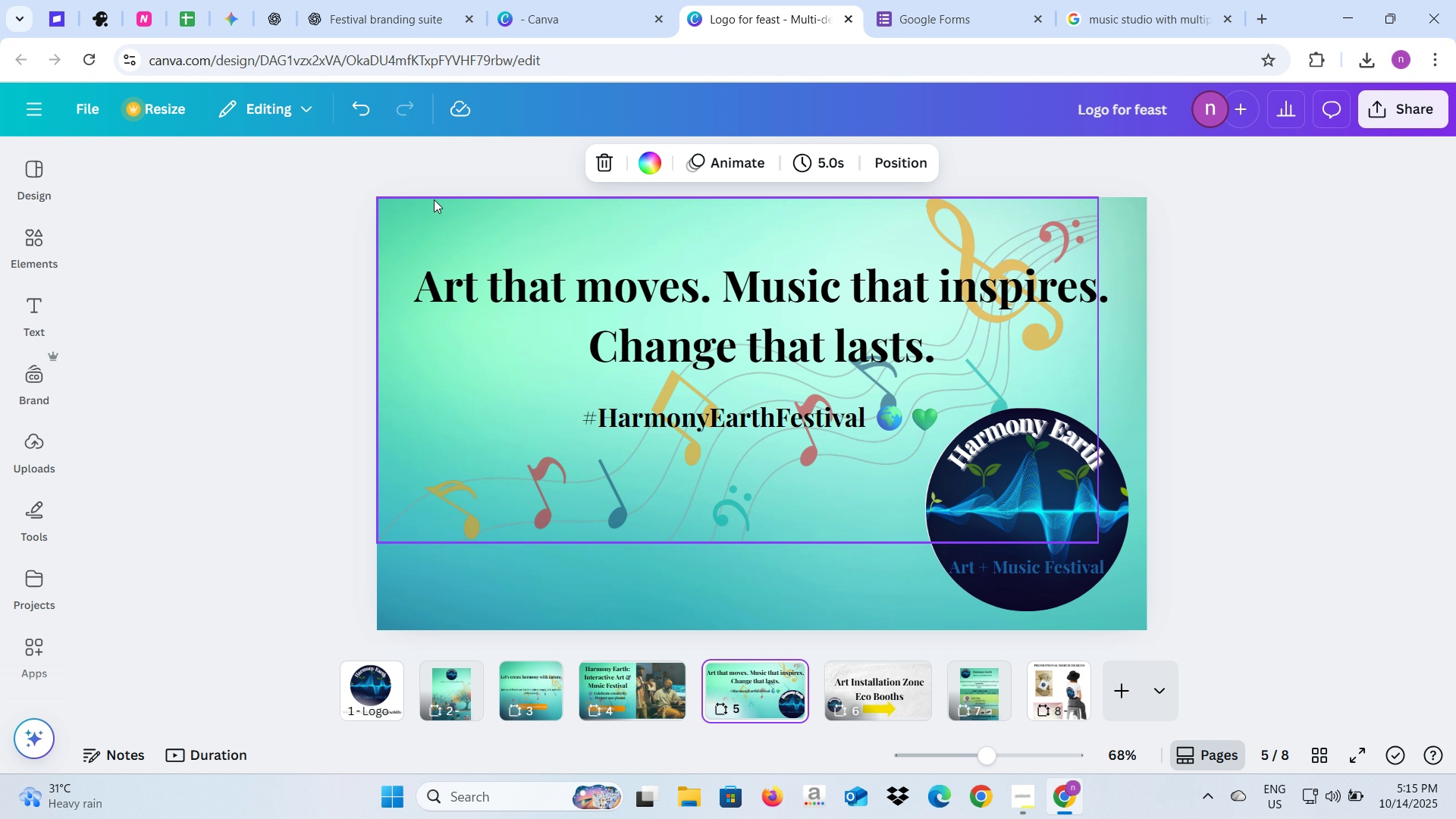 
left_click([387, 0])
 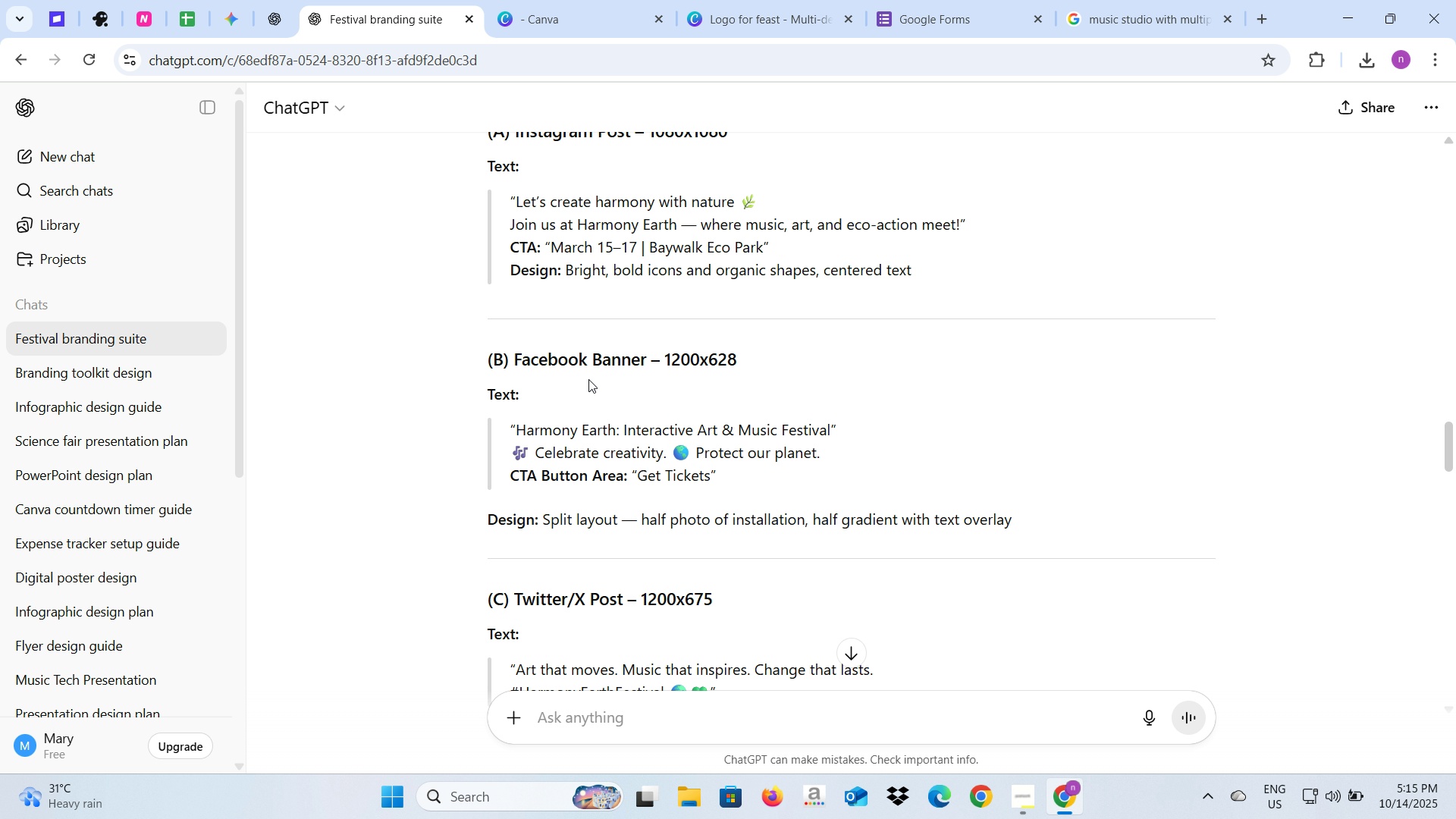 
scroll: coordinate [602, 394], scroll_direction: down, amount: 2.0
 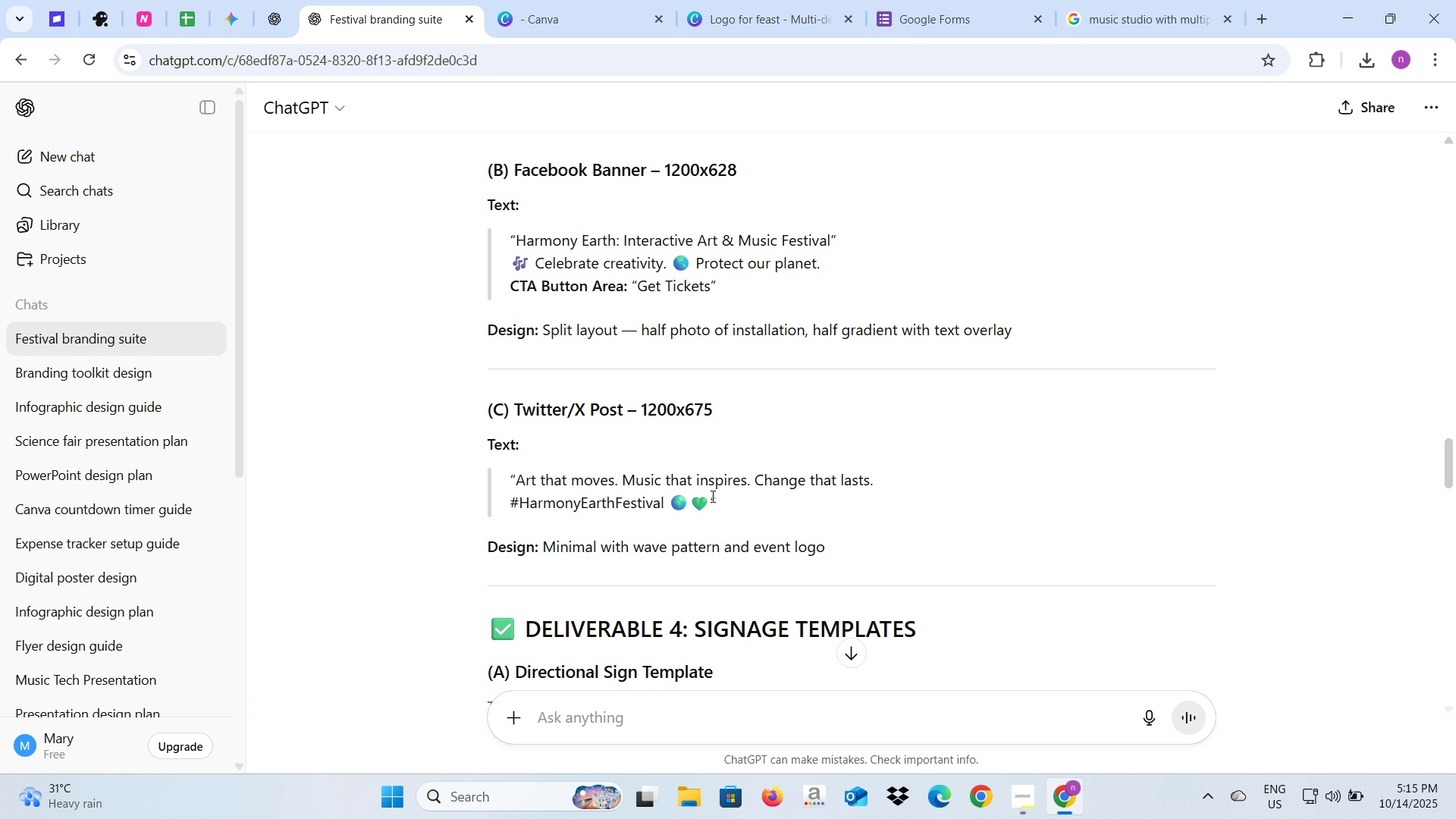 
mouse_move([544, 20])
 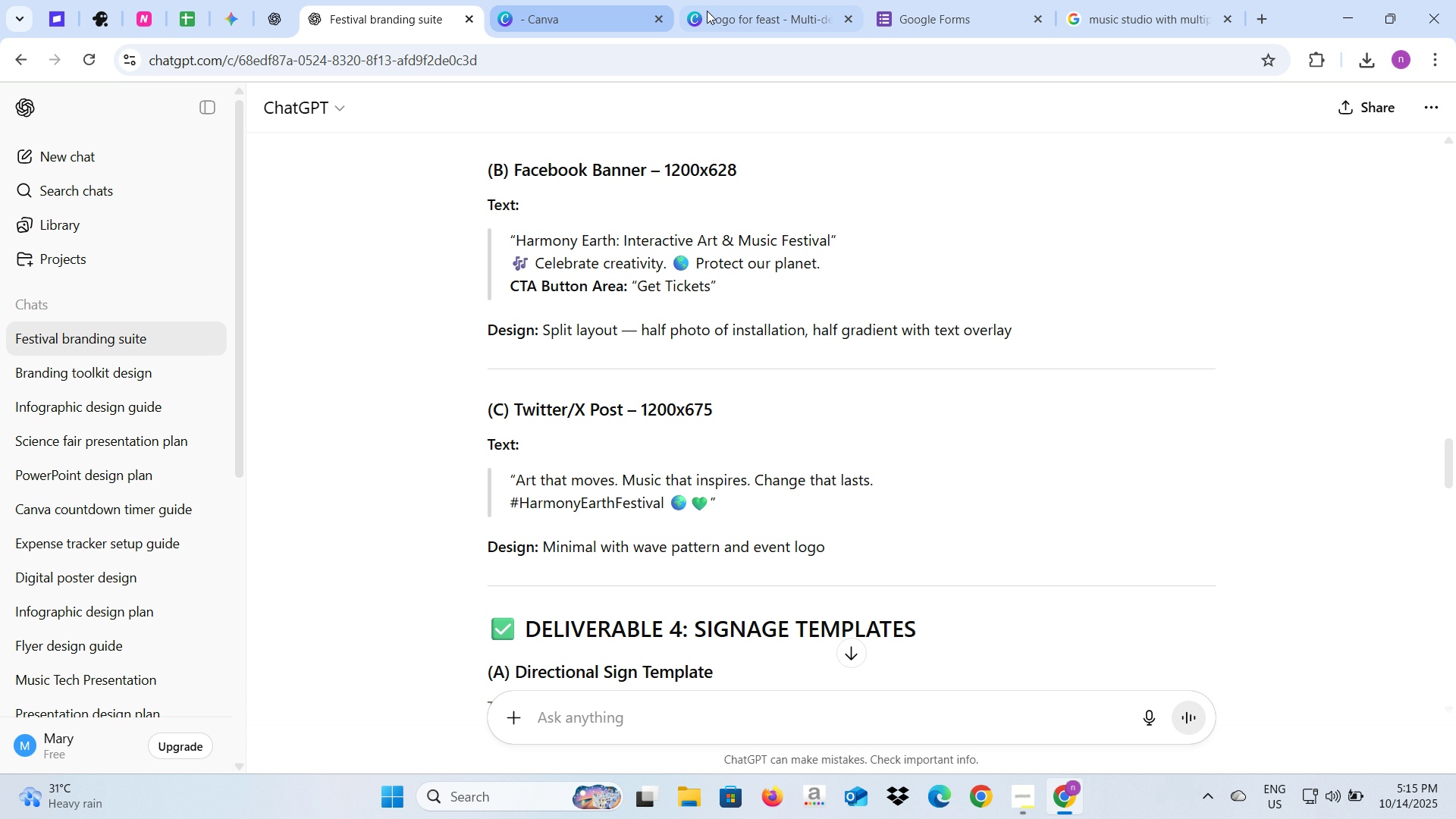 
left_click([708, 11])
 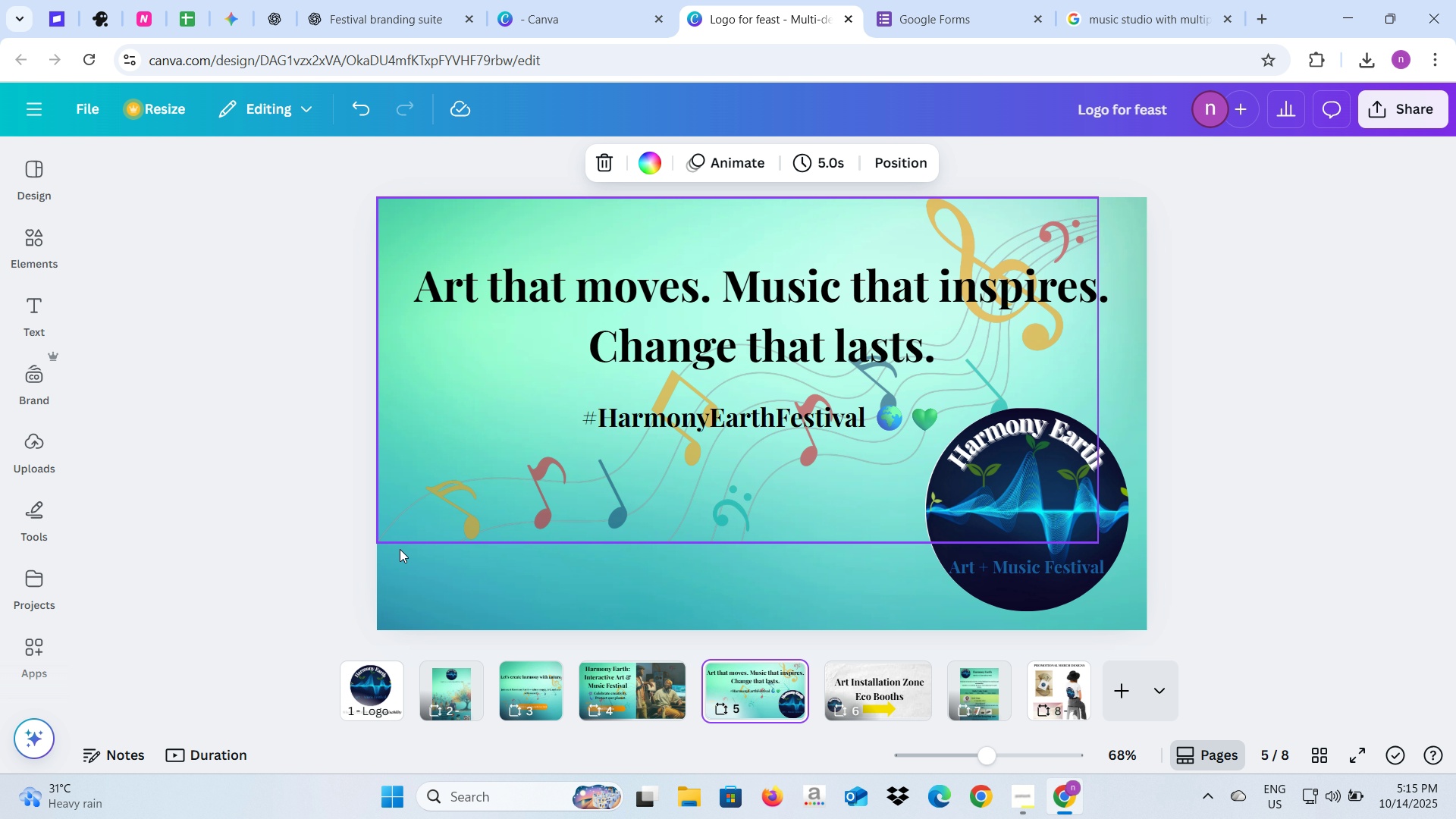 
left_click([418, 572])
 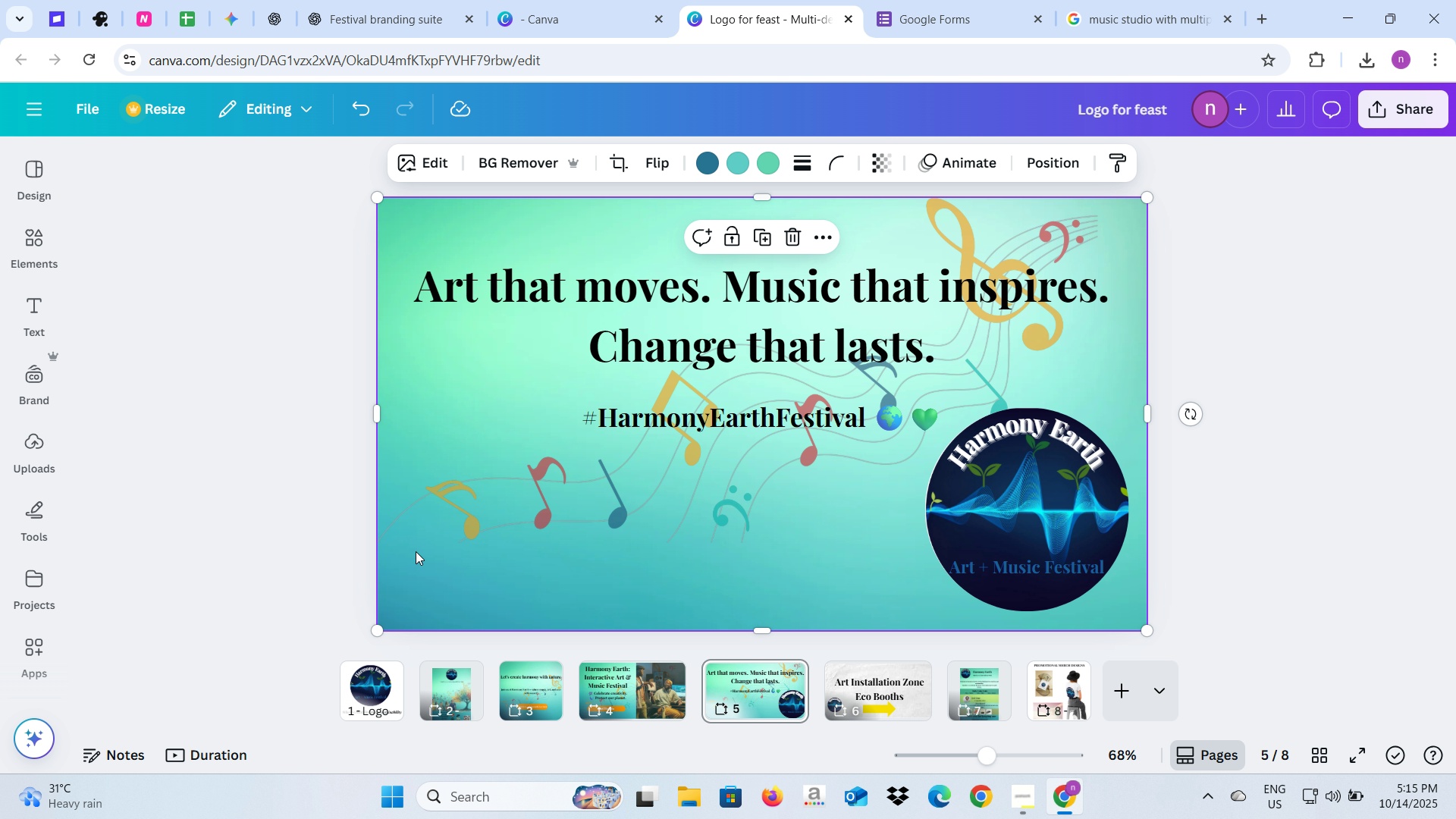 
key(Backspace)
 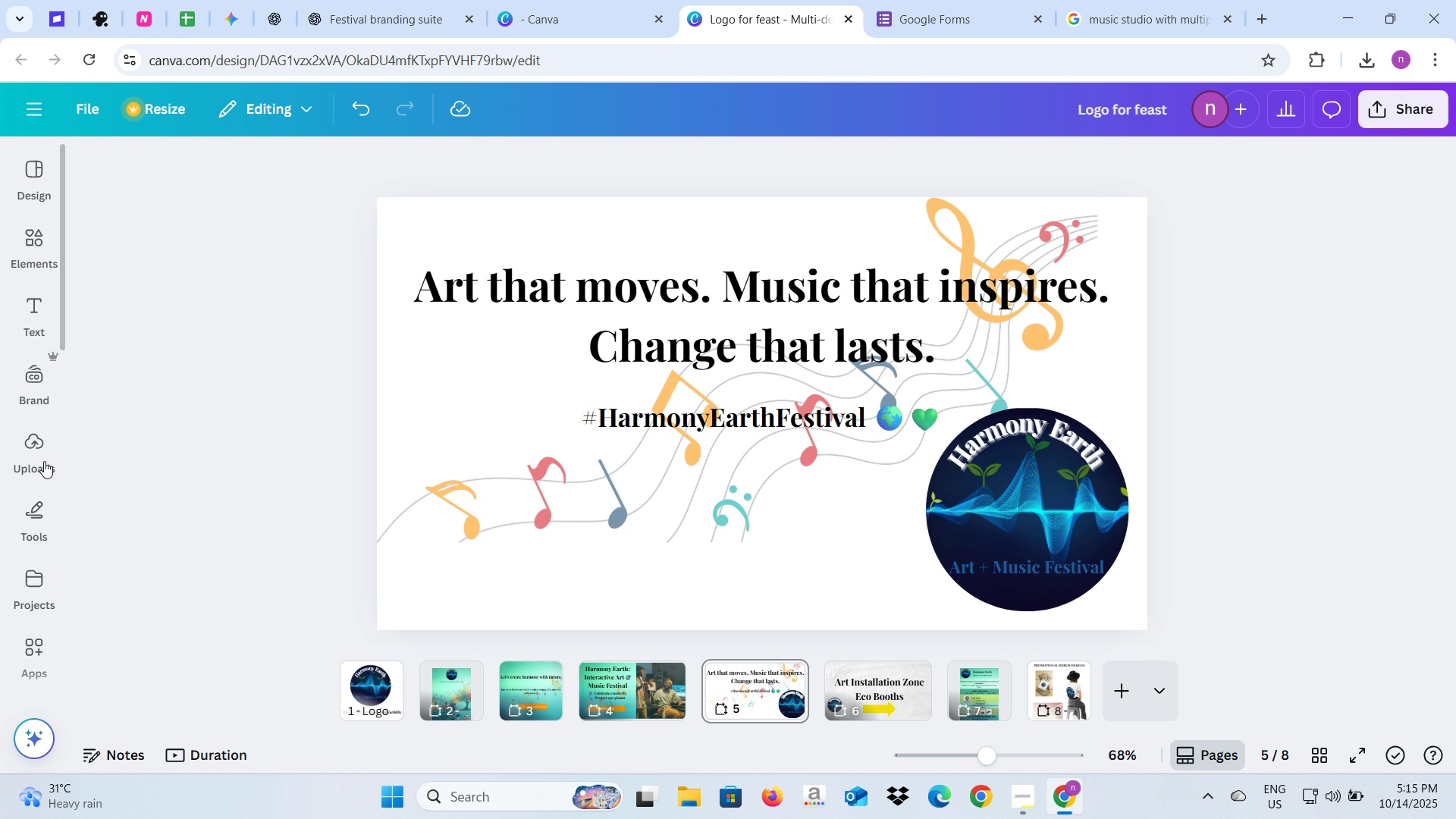 
left_click([39, 446])
 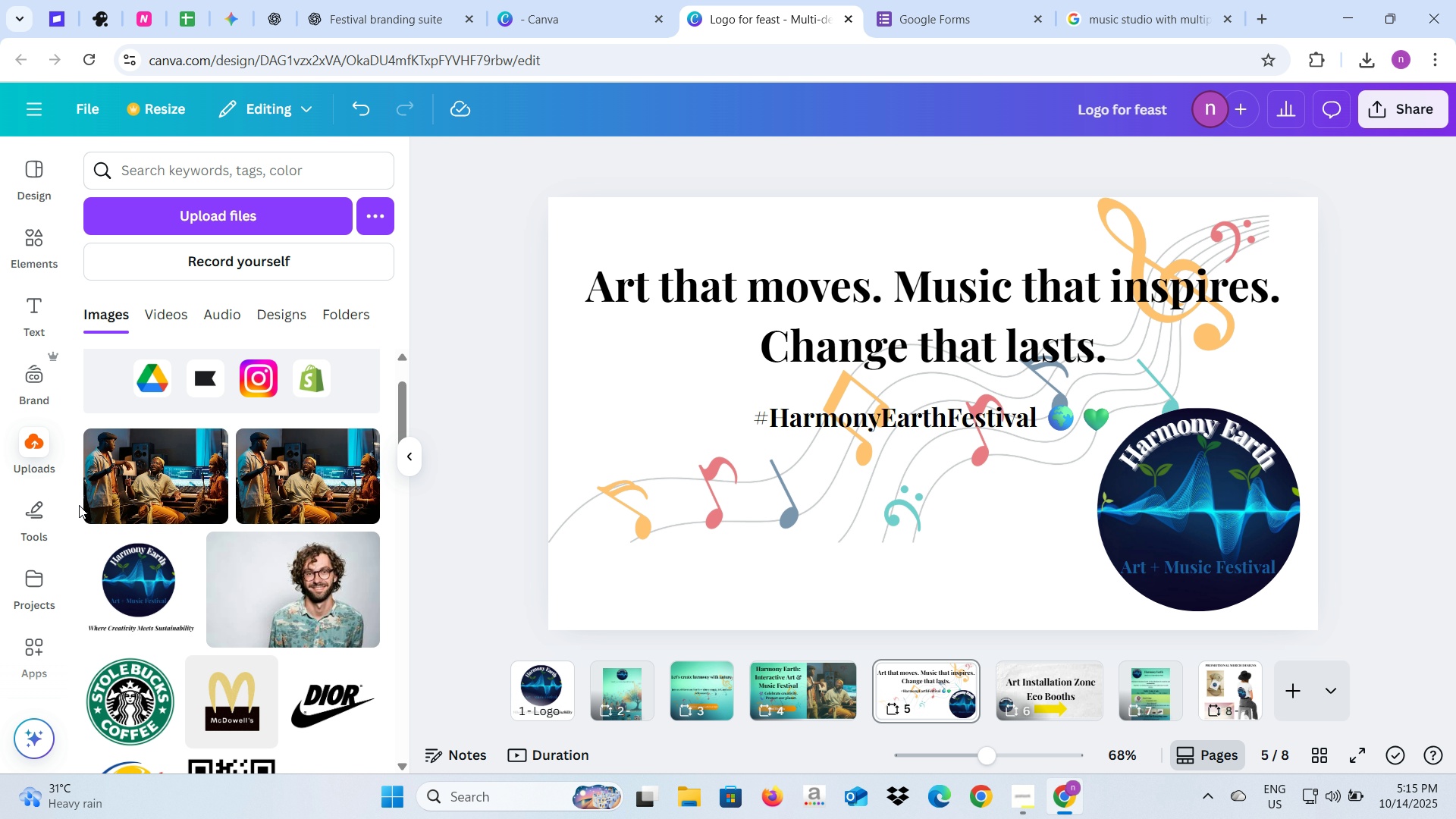 
scroll: coordinate [261, 541], scroll_direction: down, amount: 4.0
 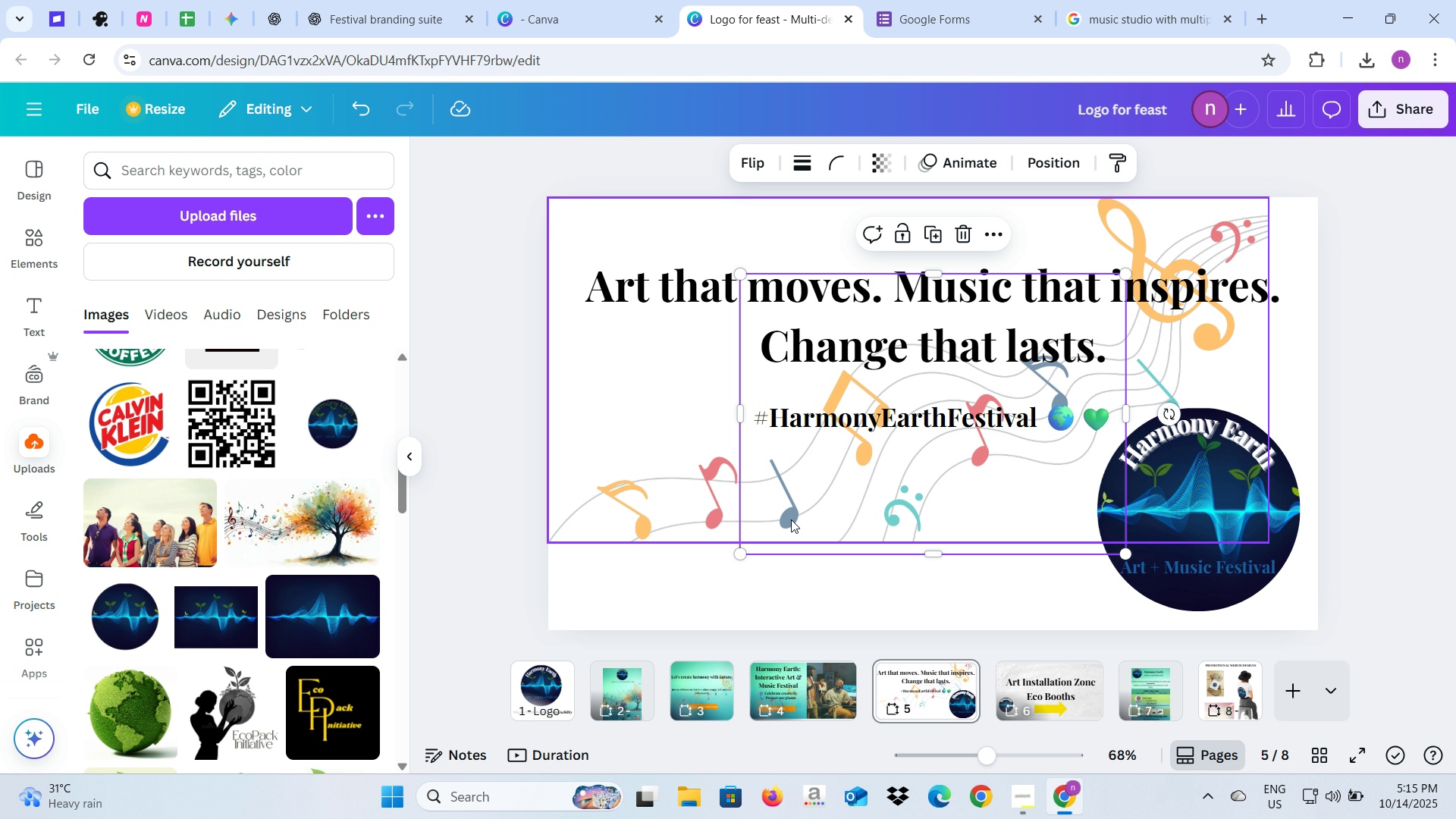 
wait(5.56)
 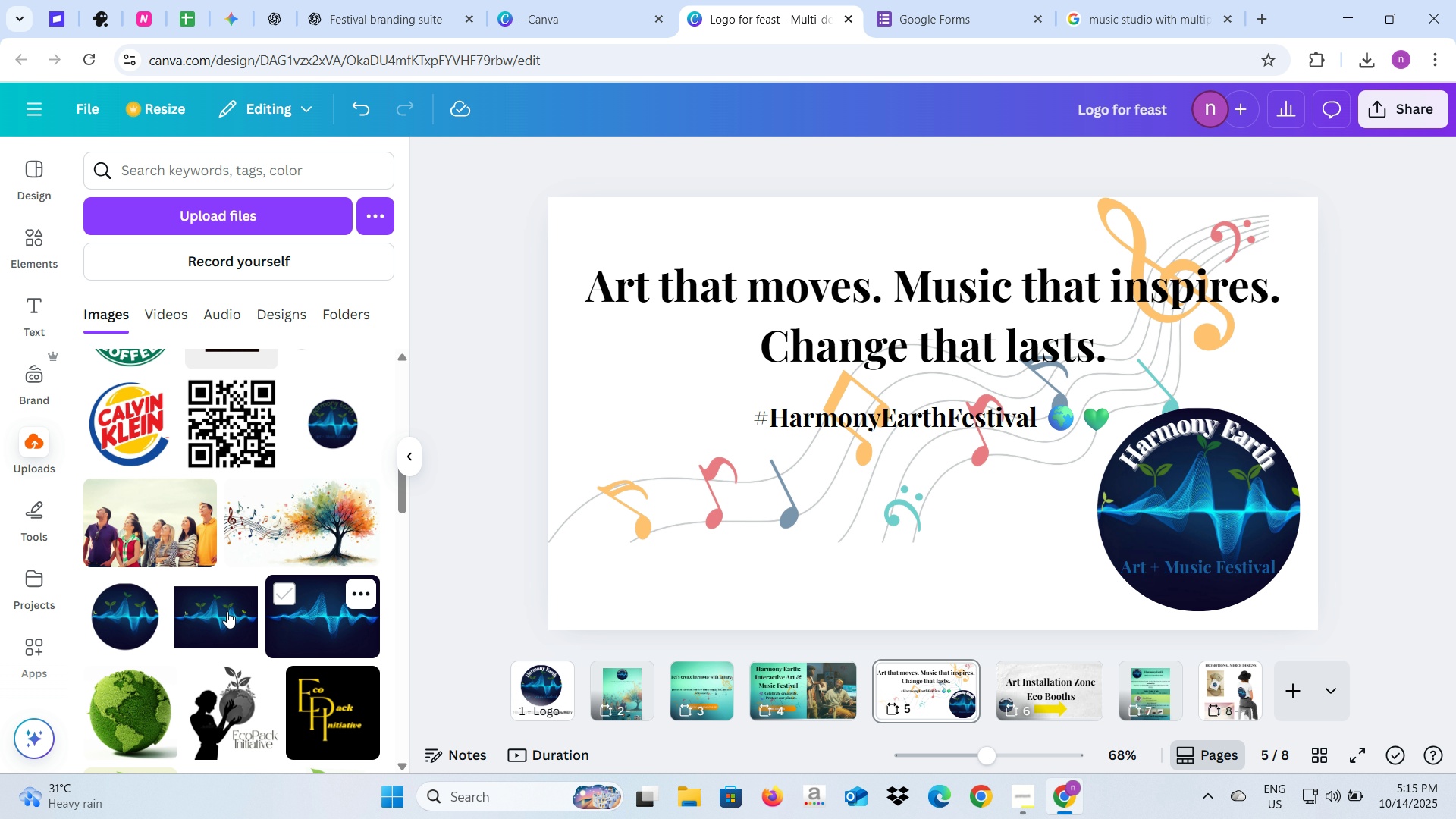 
right_click([821, 498])
 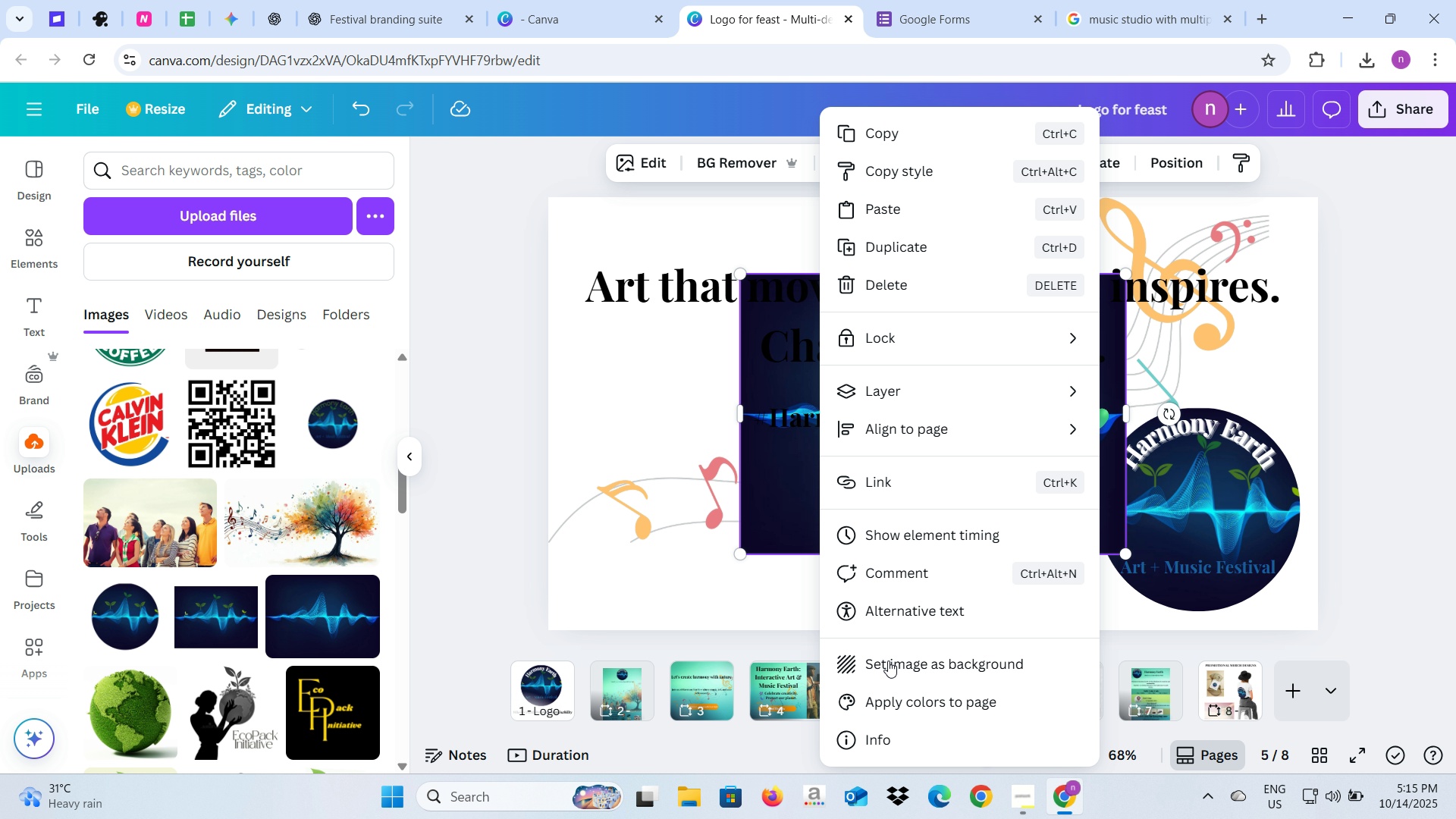 
left_click([888, 663])
 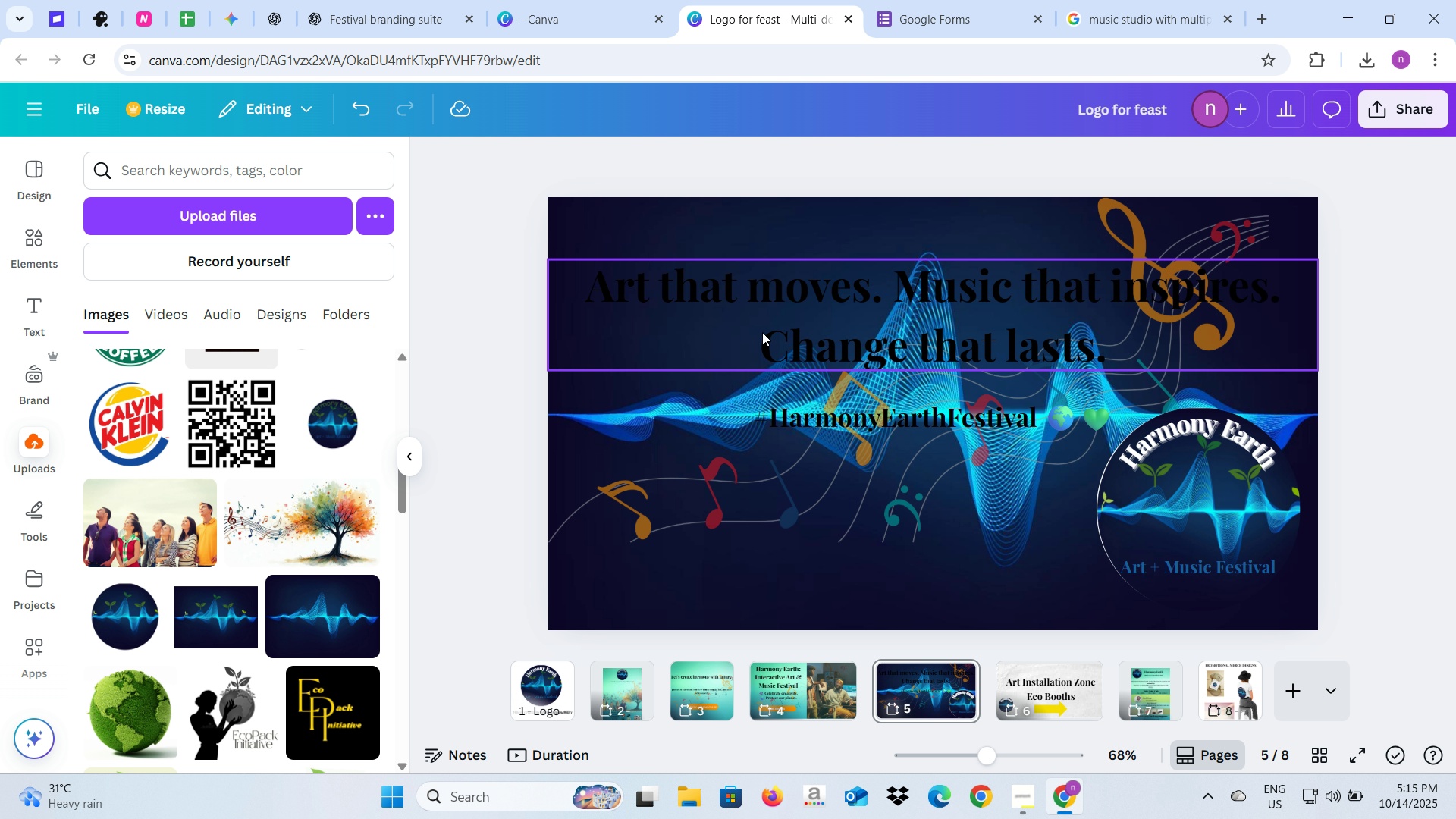 
left_click([758, 311])
 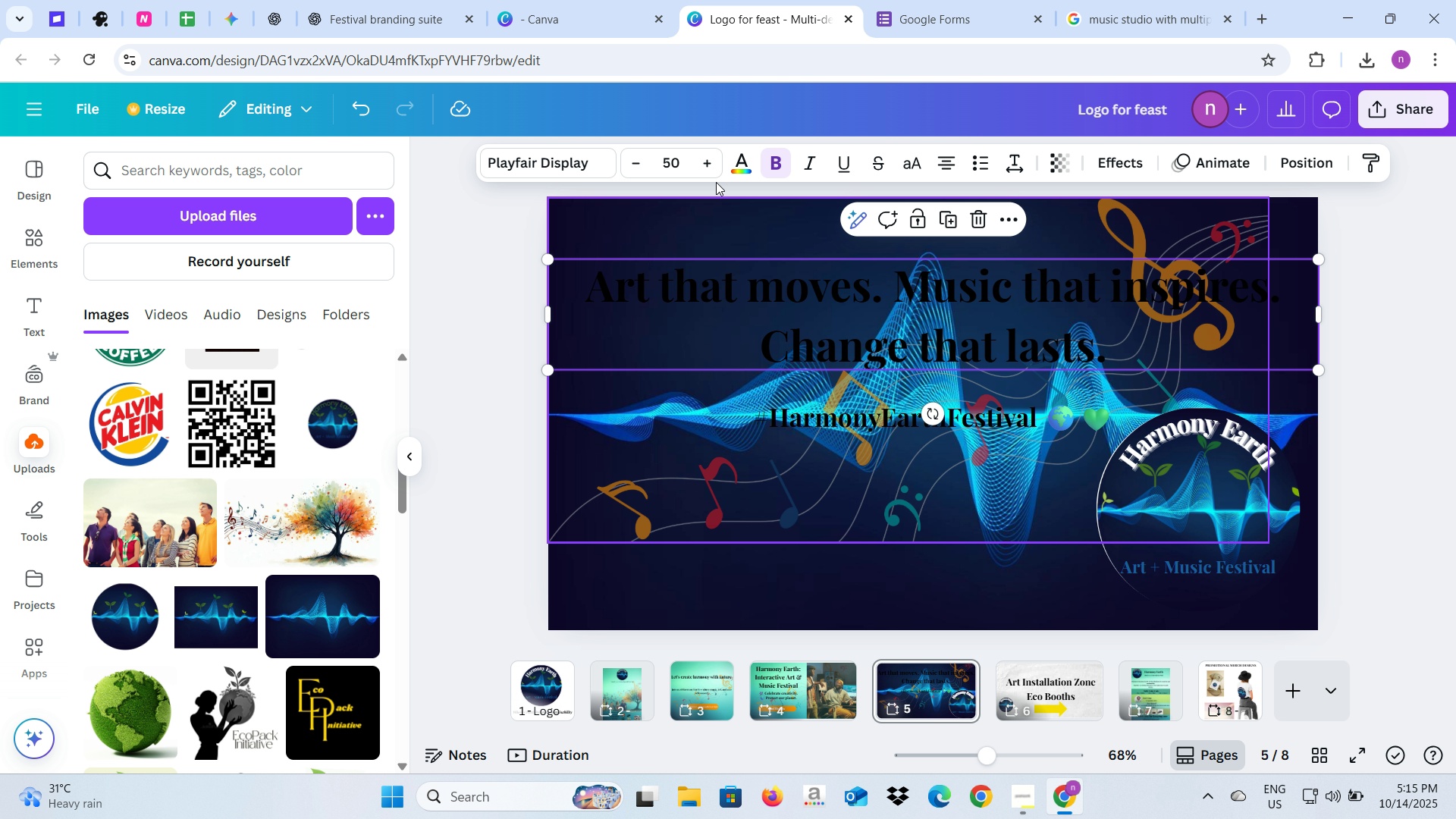 
left_click([739, 166])
 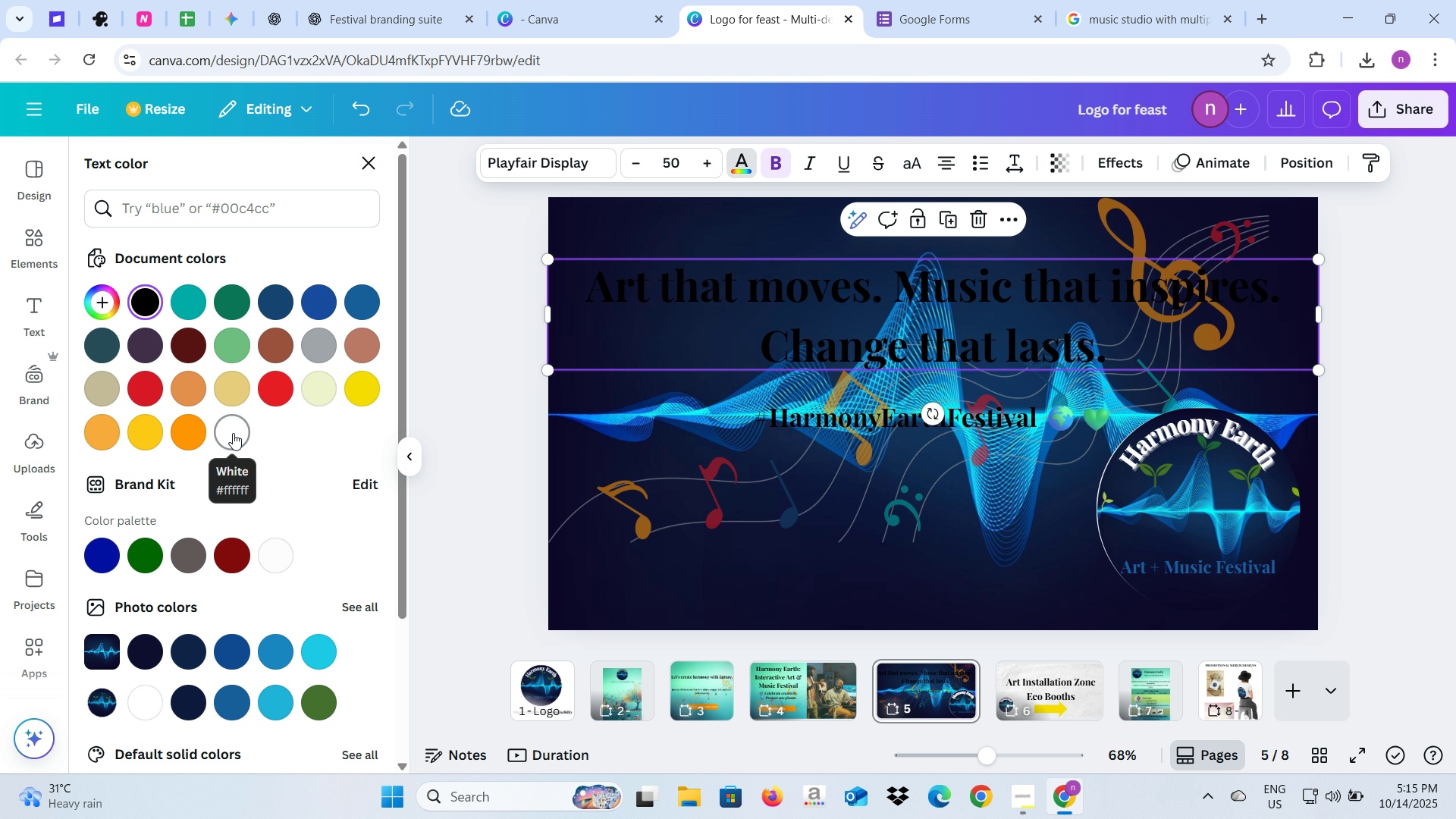 
wait(6.27)
 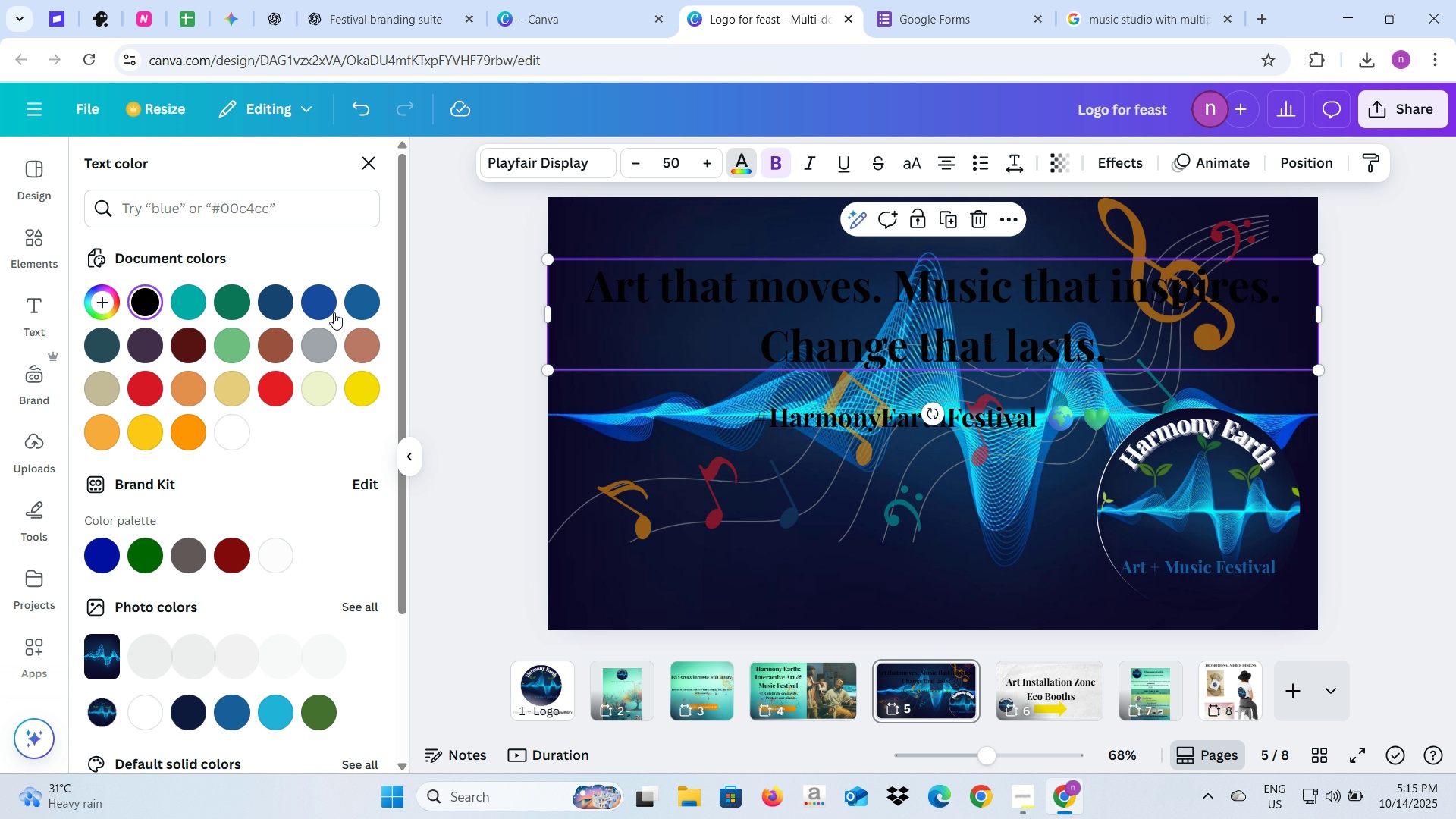 
left_click([799, 415])
 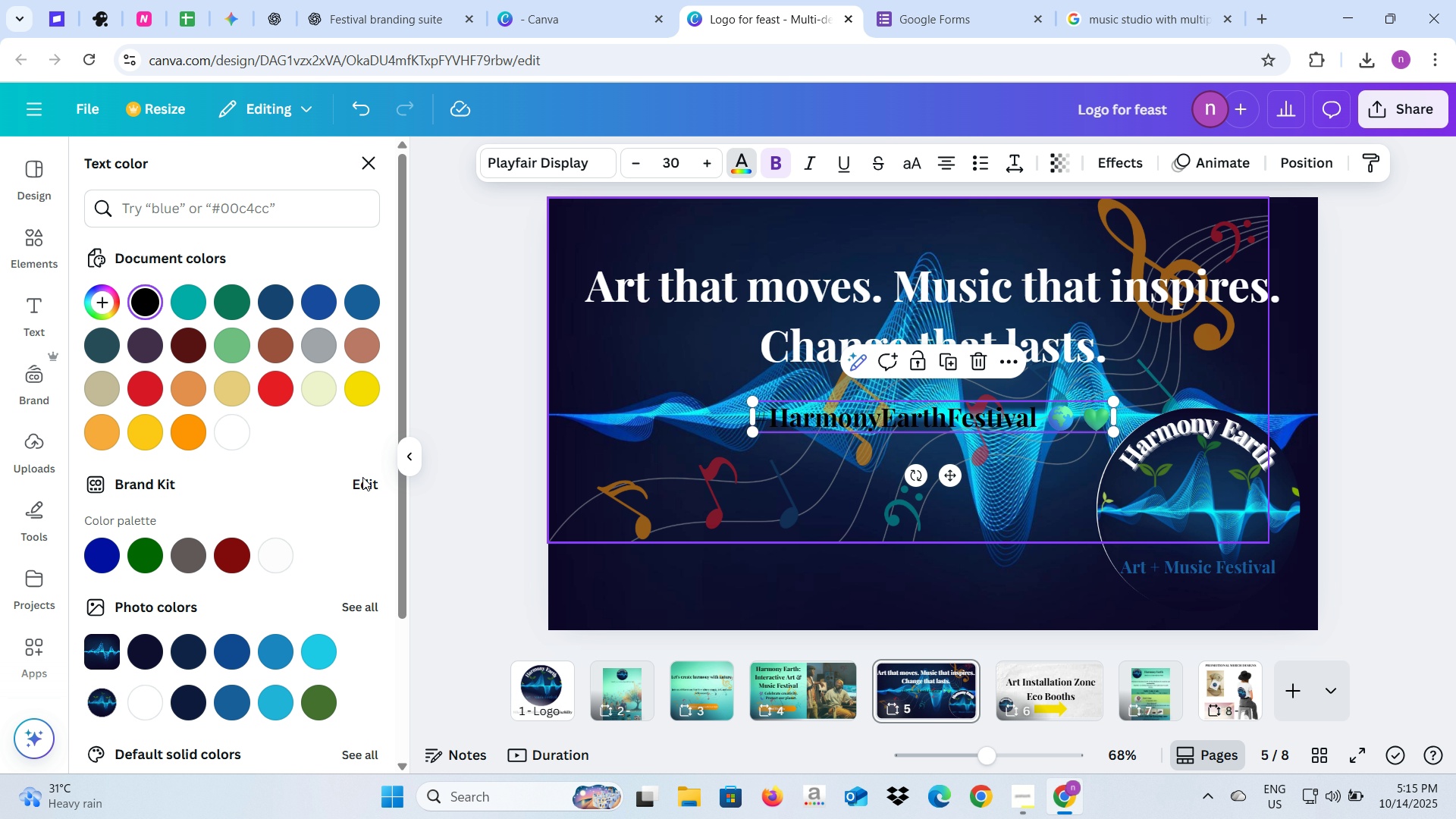 
mouse_move([258, 549])
 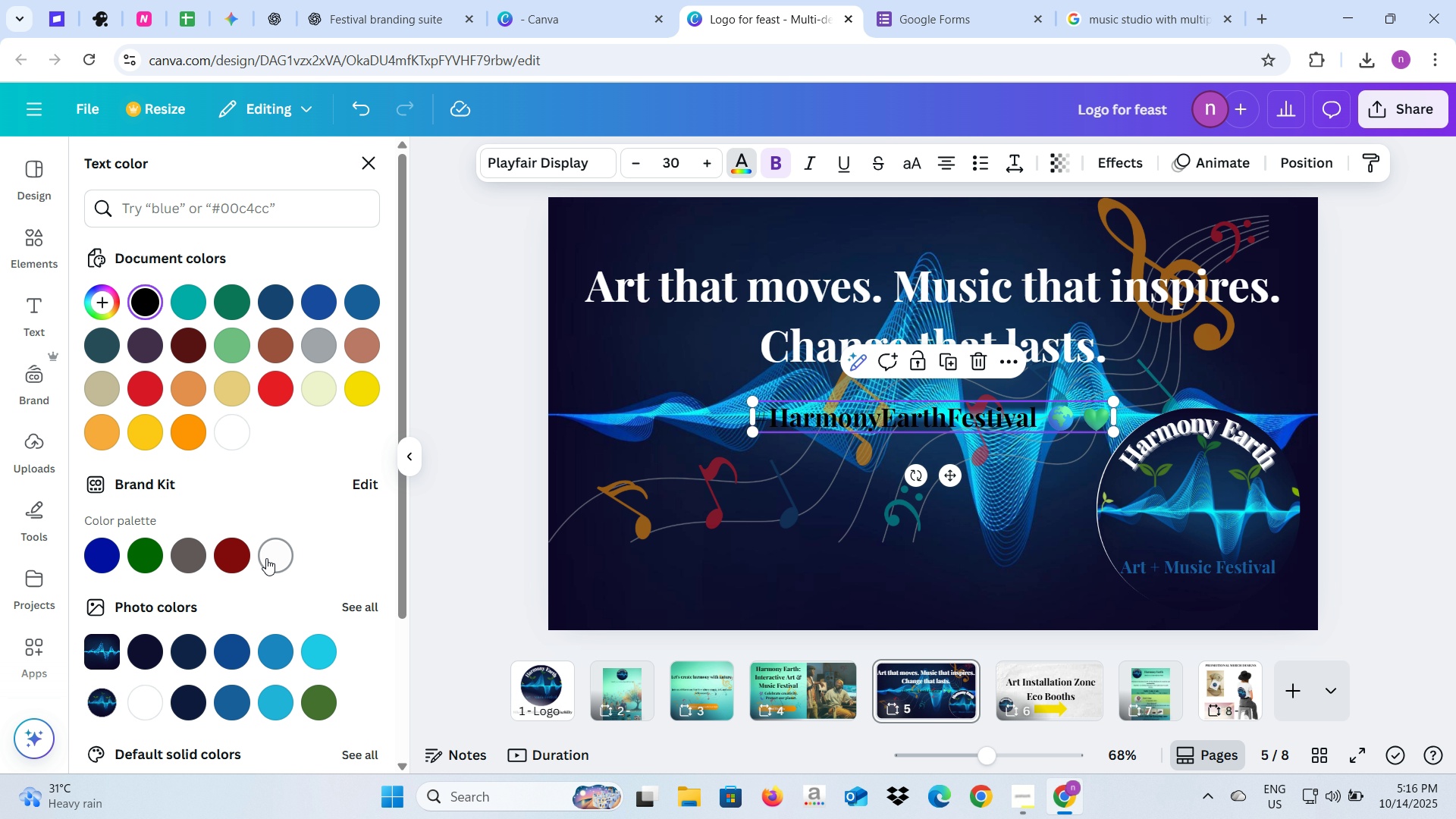 
left_click([266, 558])
 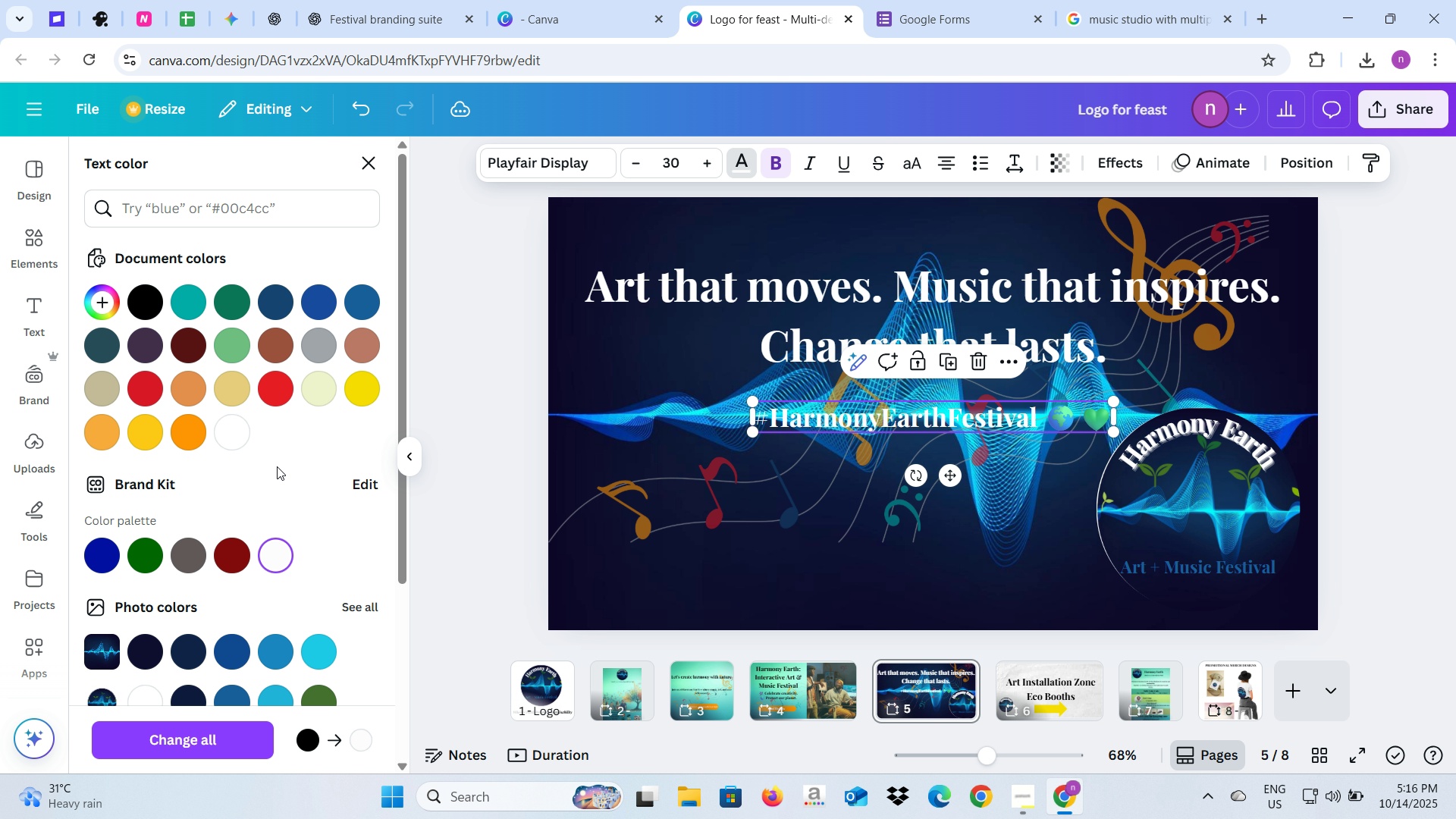 
left_click([231, 422])
 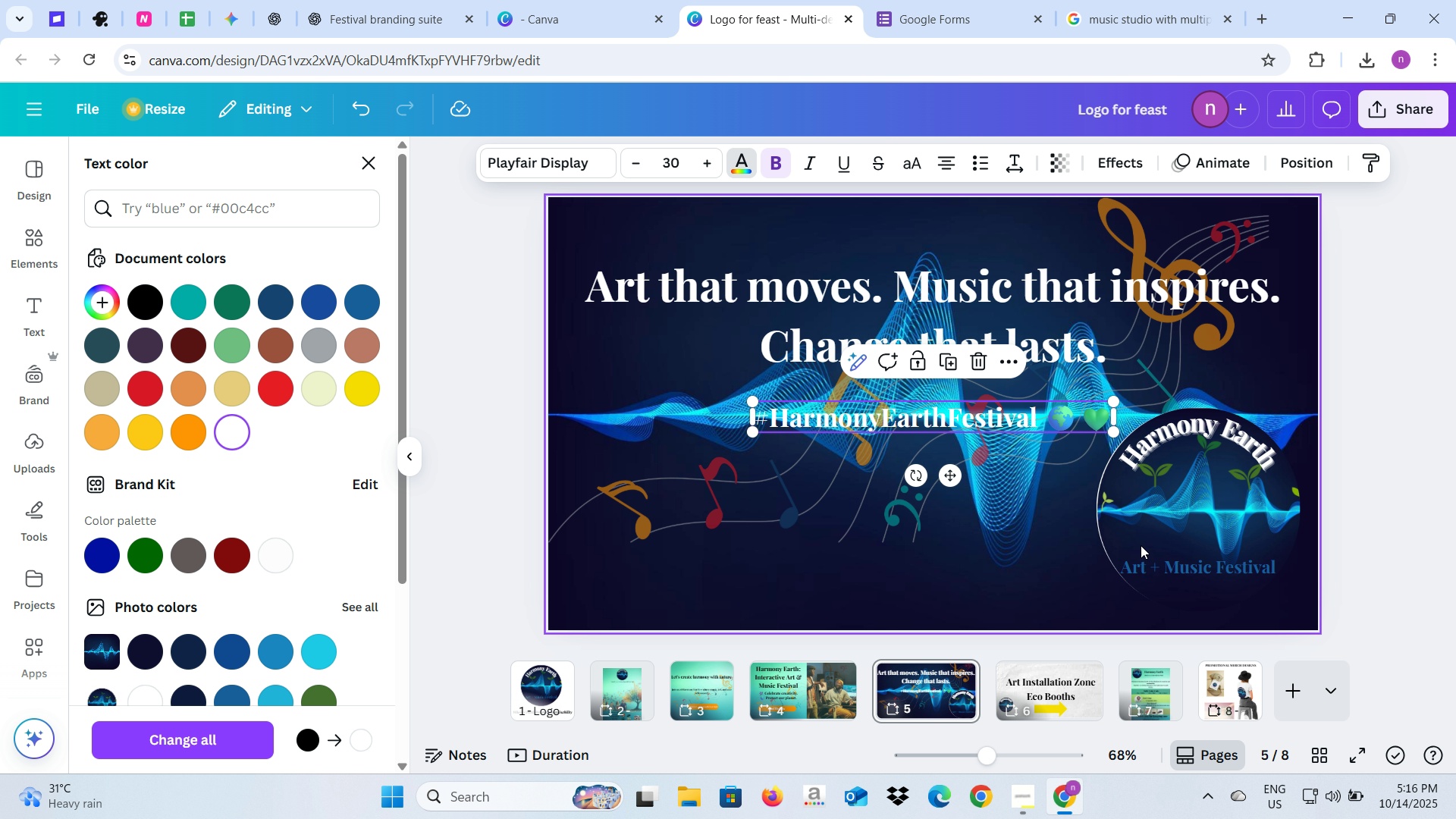 
left_click([1141, 545])
 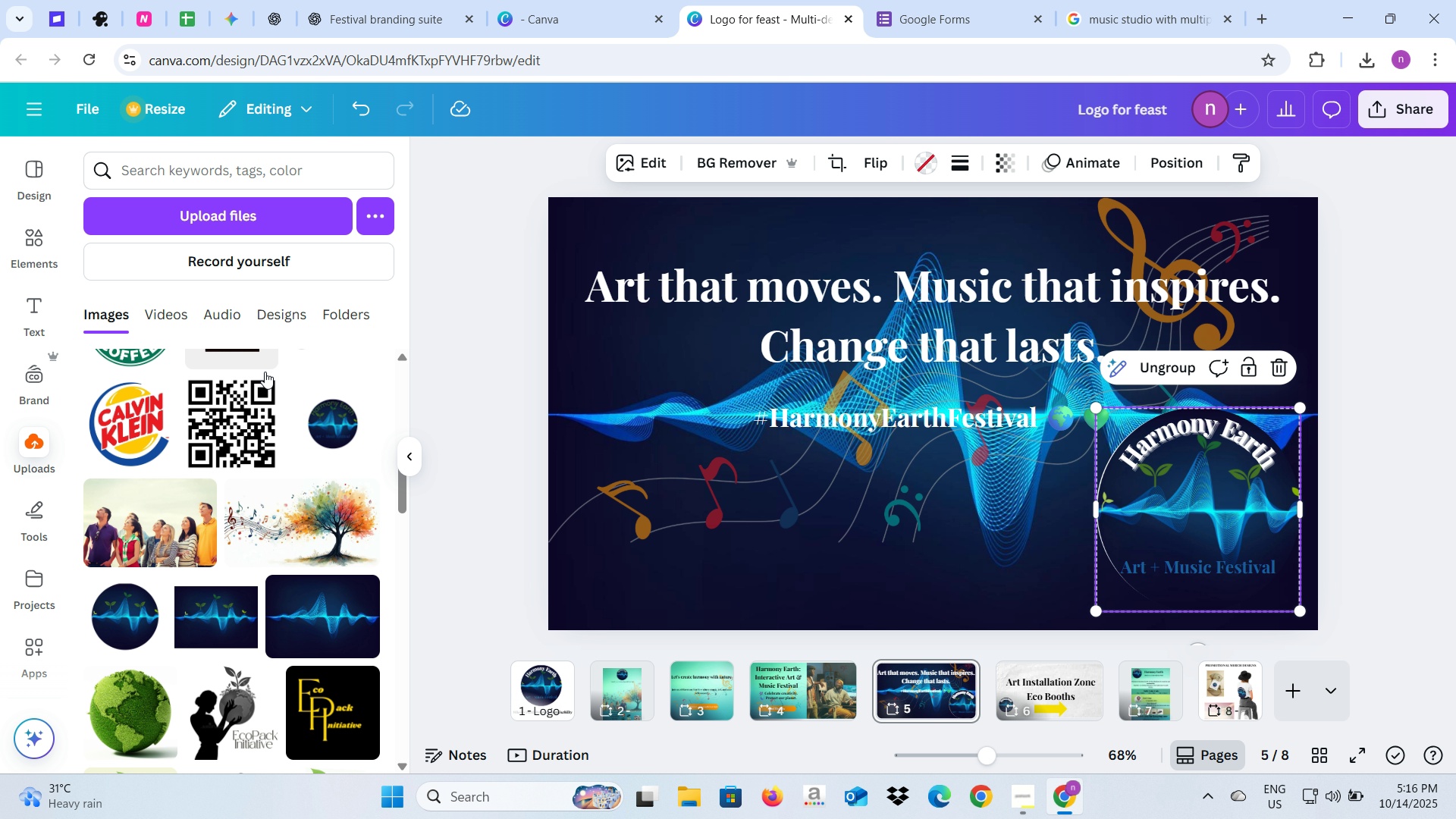 
wait(5.21)
 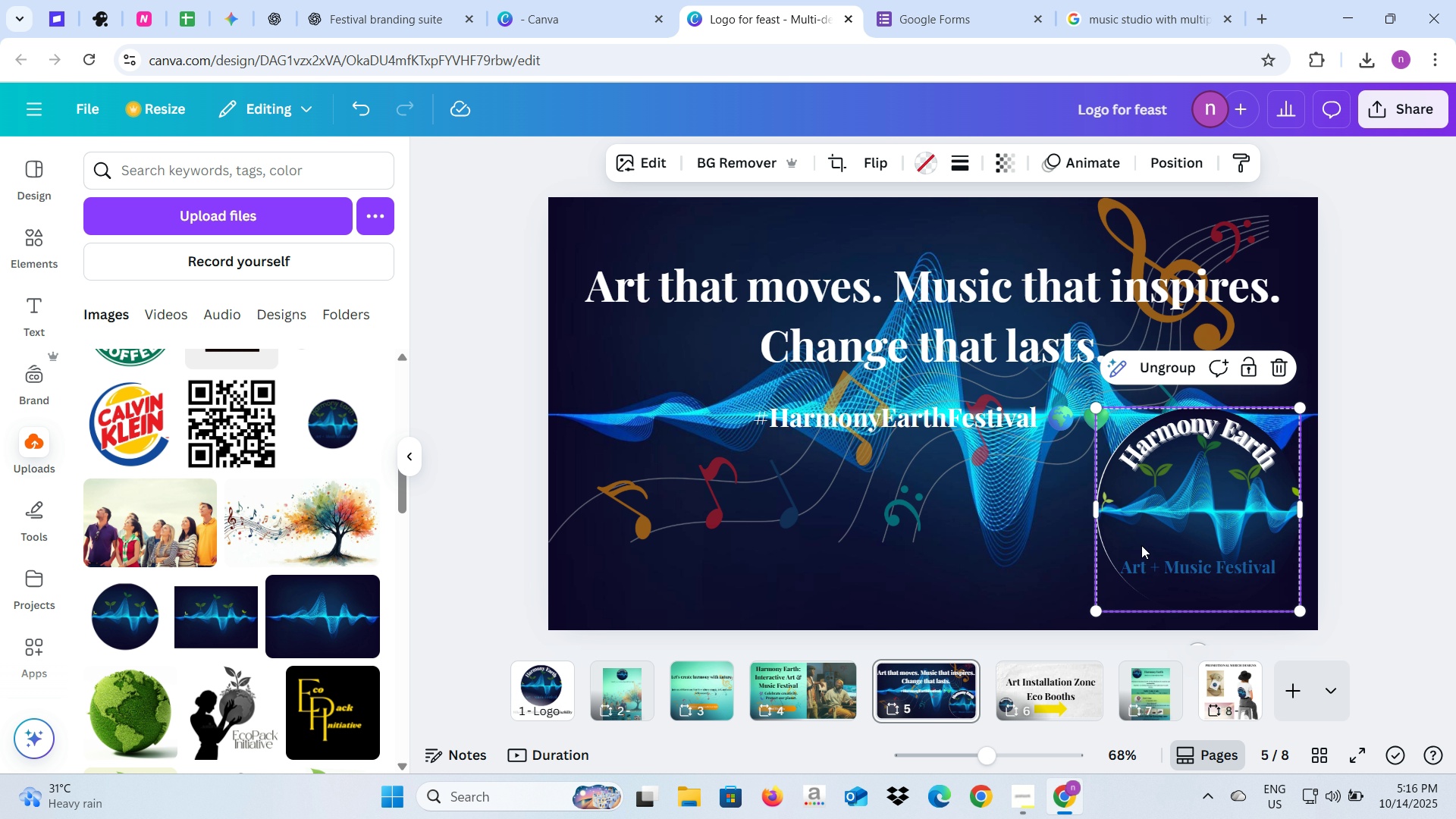 
left_click([19, 223])
 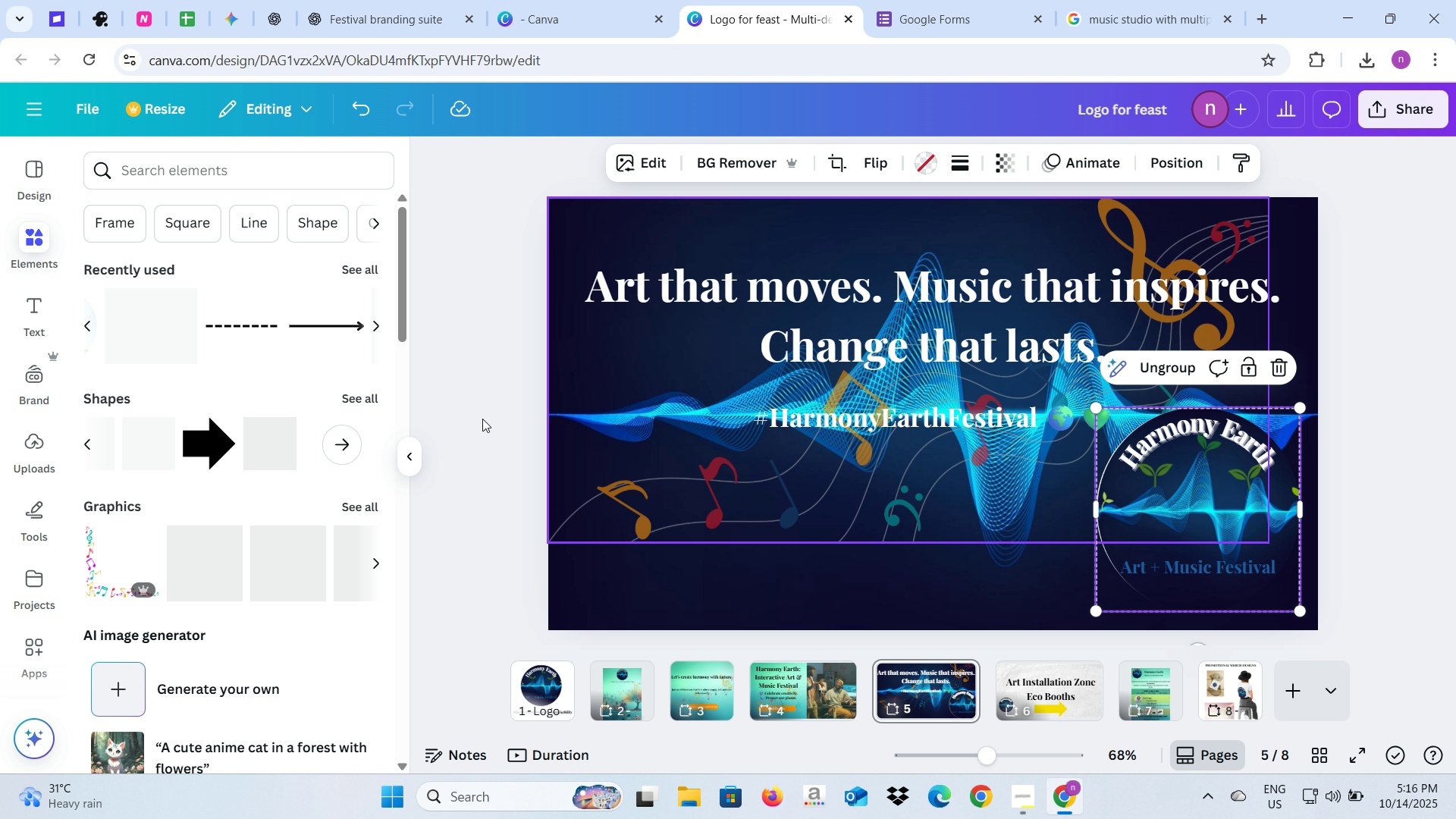 
left_click([413, 461])
 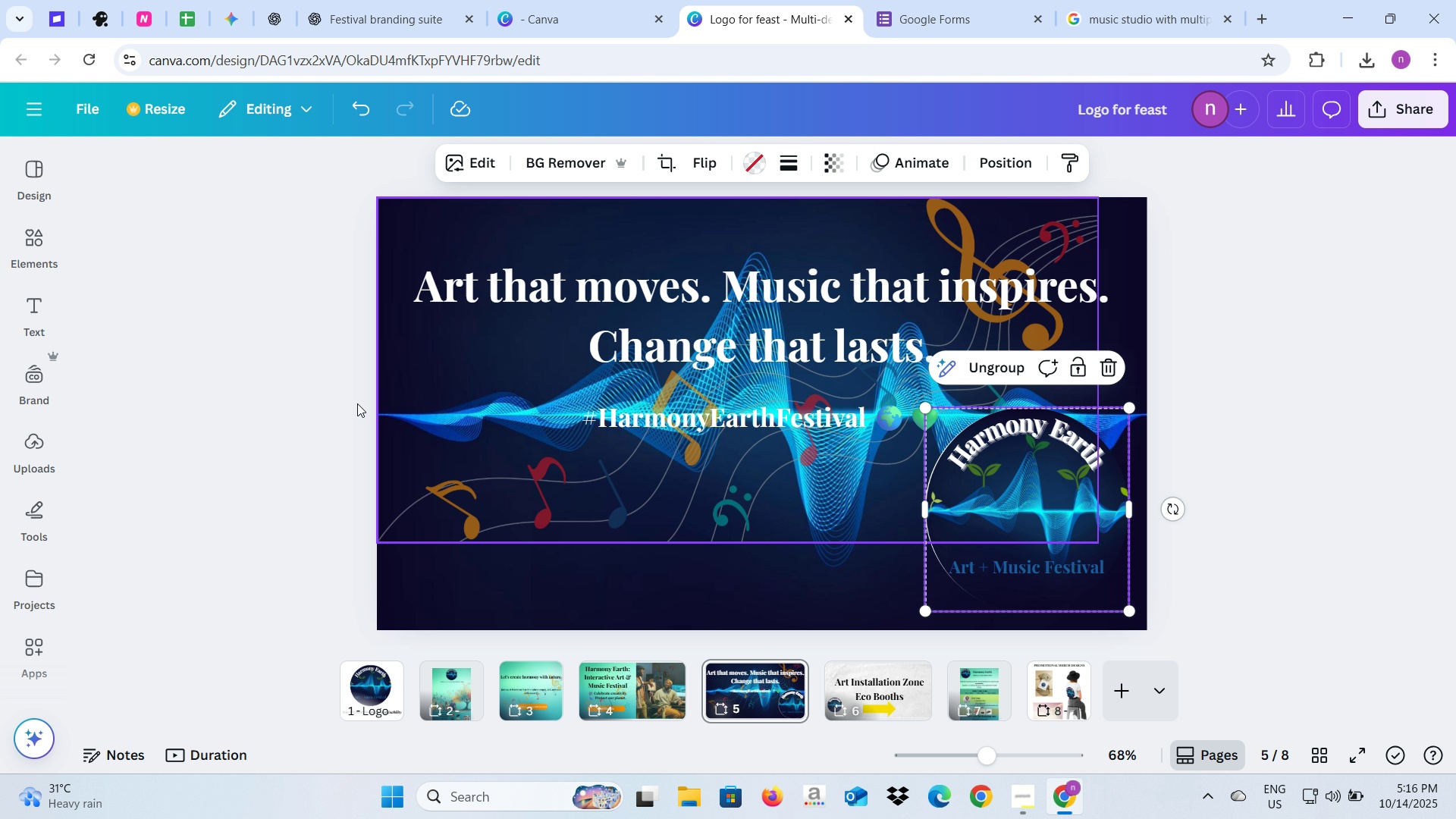 
left_click([297, 407])
 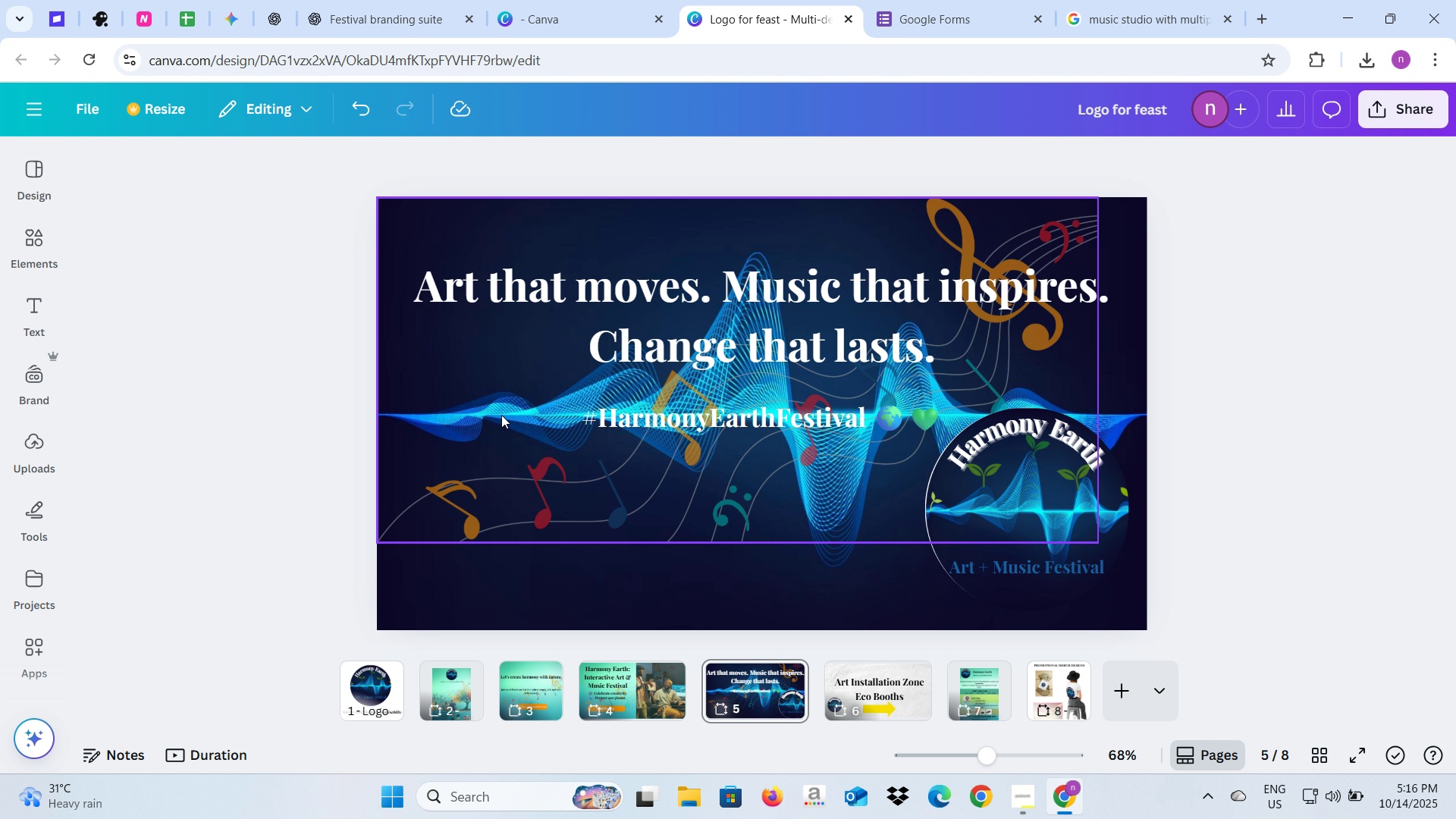 
key(Alt+AltLeft)
 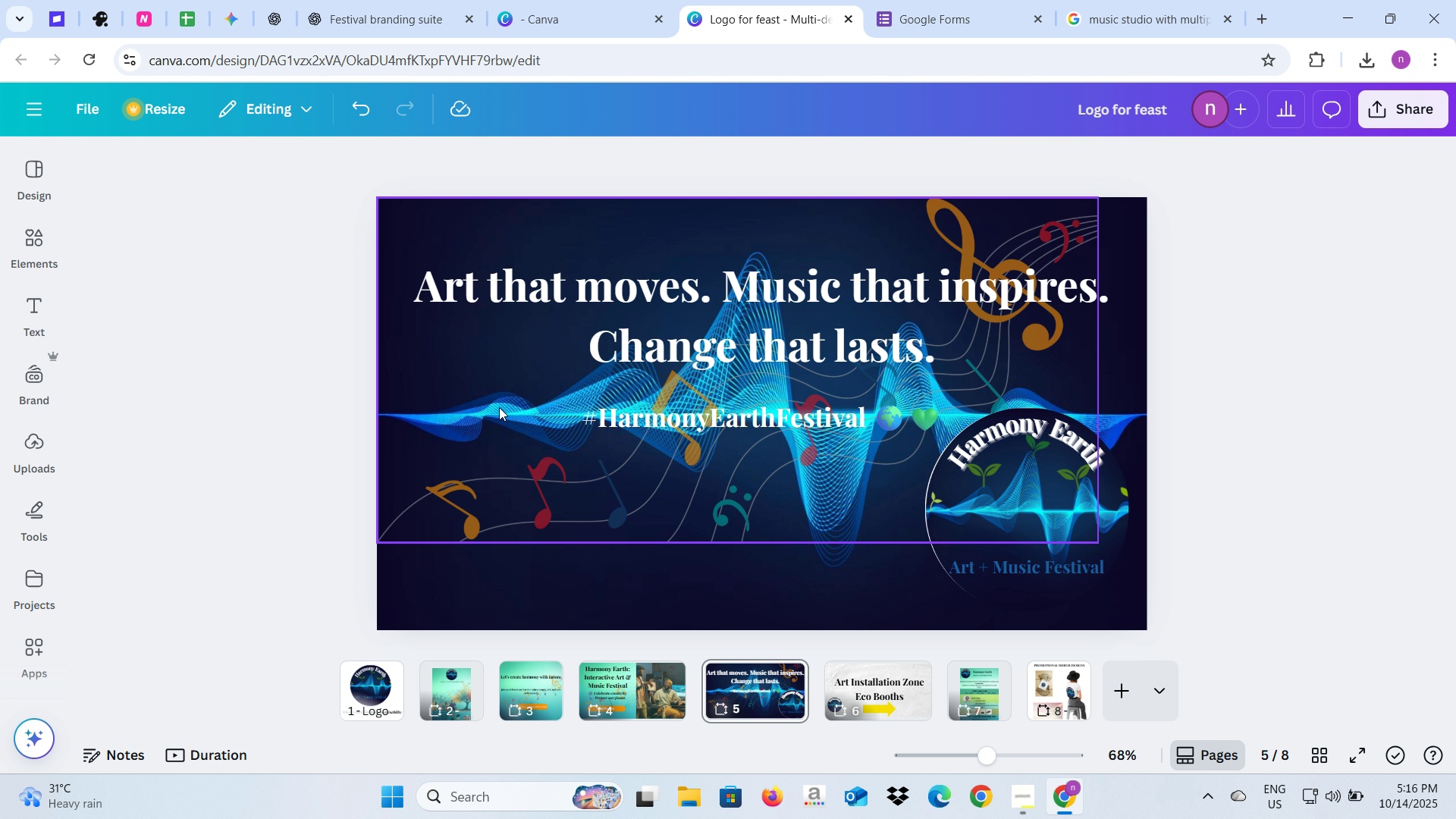 
key(Alt+Tab)